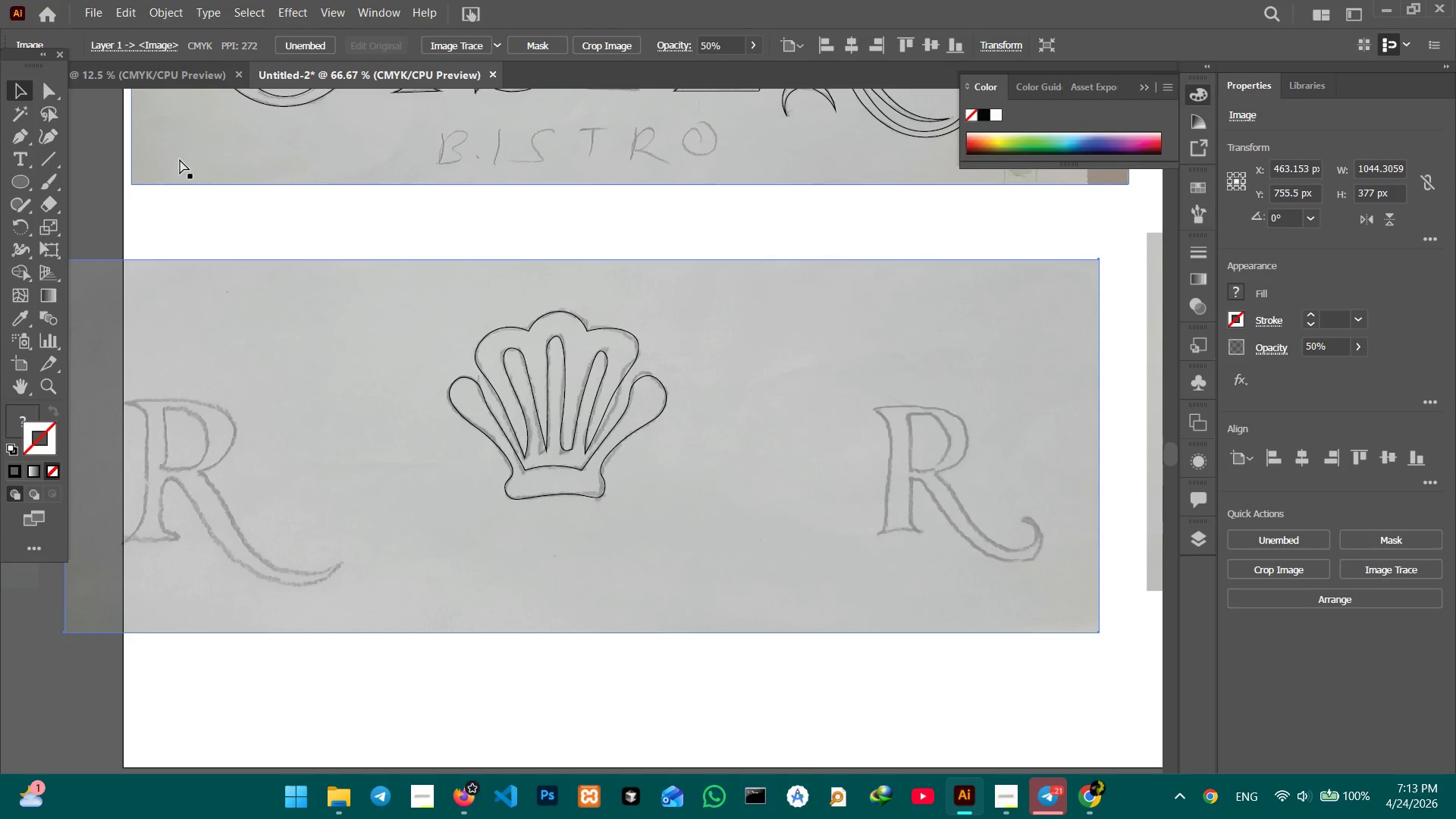 
key(Control+Minus)
 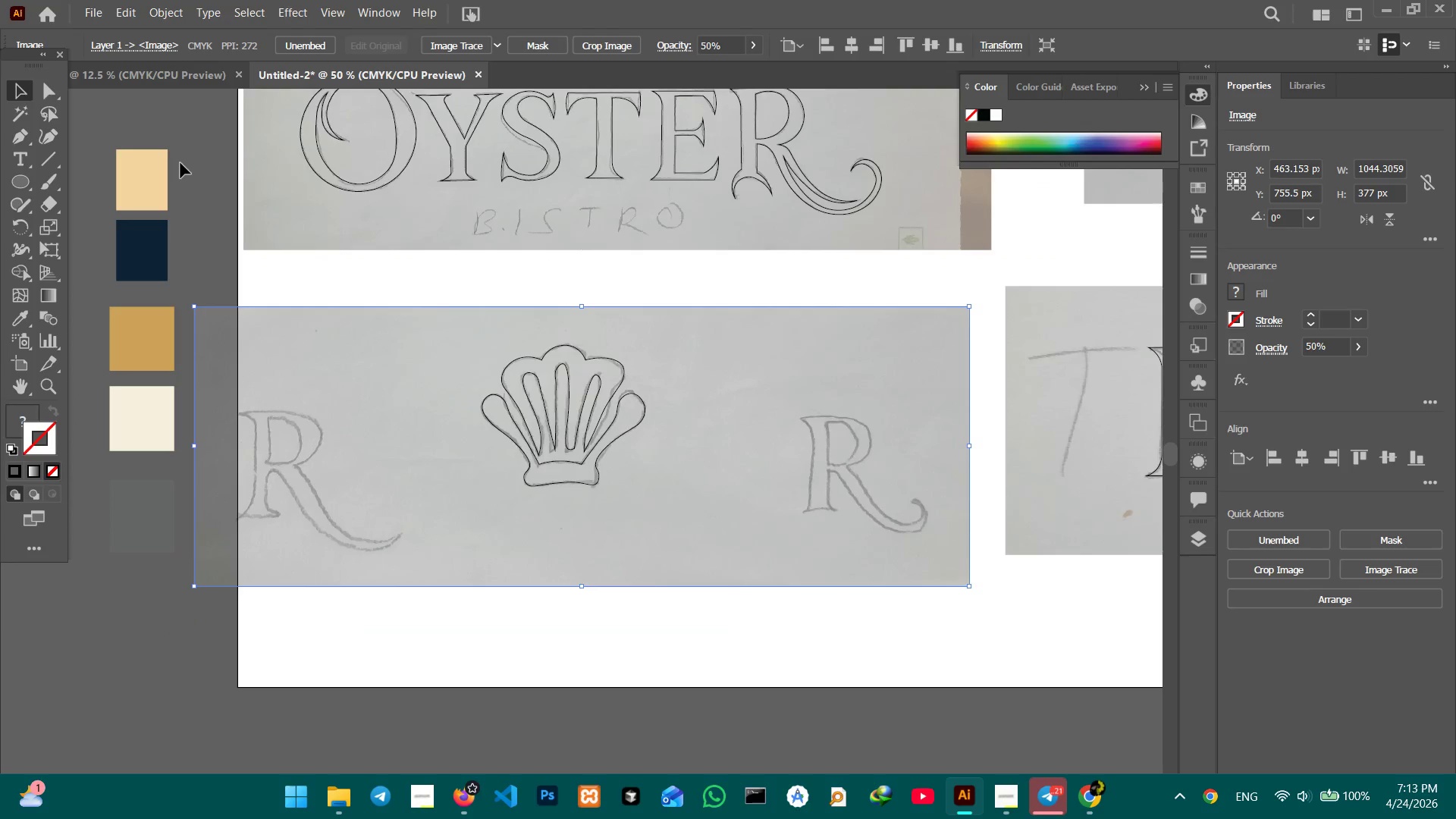 
key(Control+Minus)
 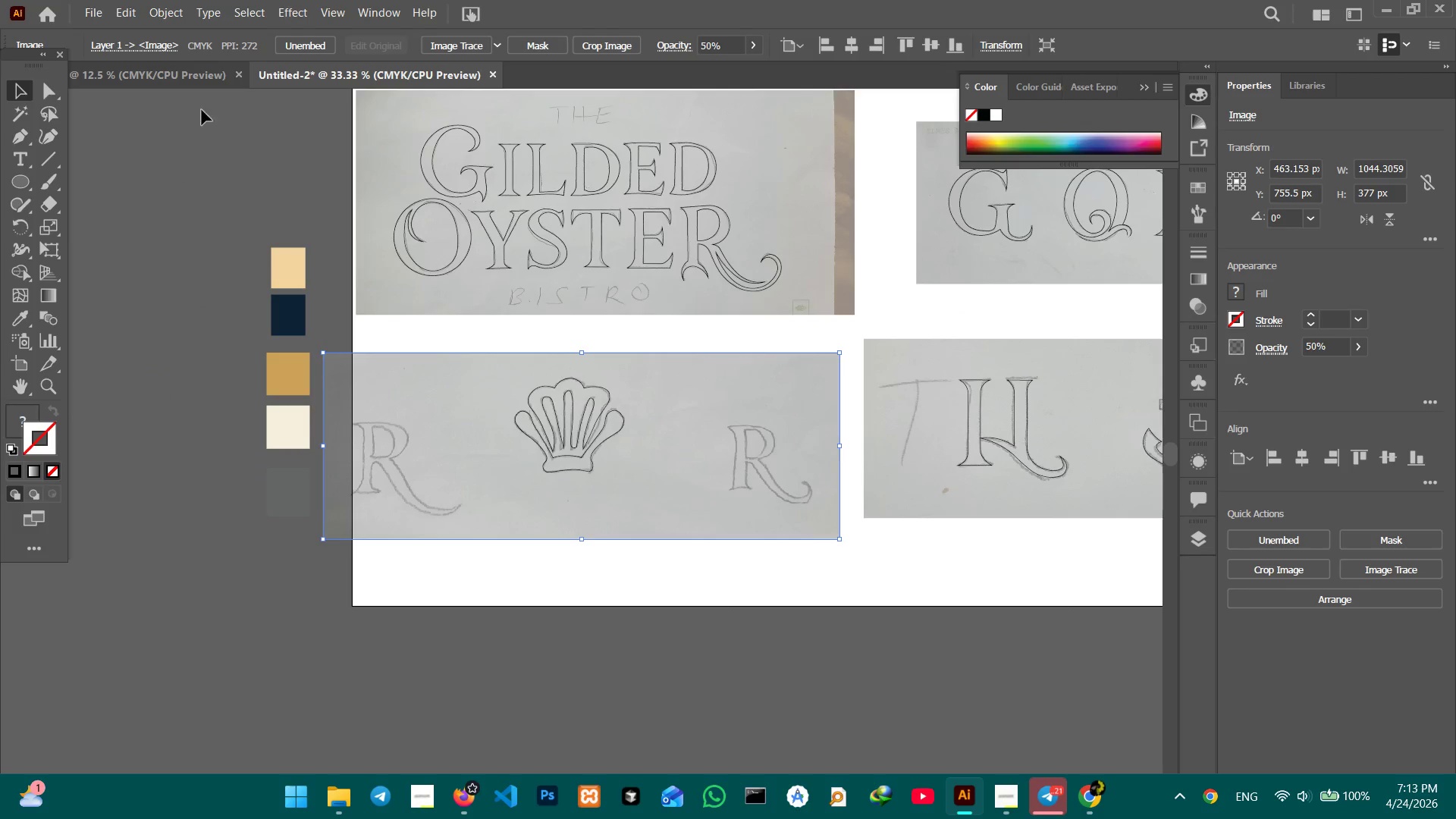 
hold_key(key=Space, duration=1.5)
 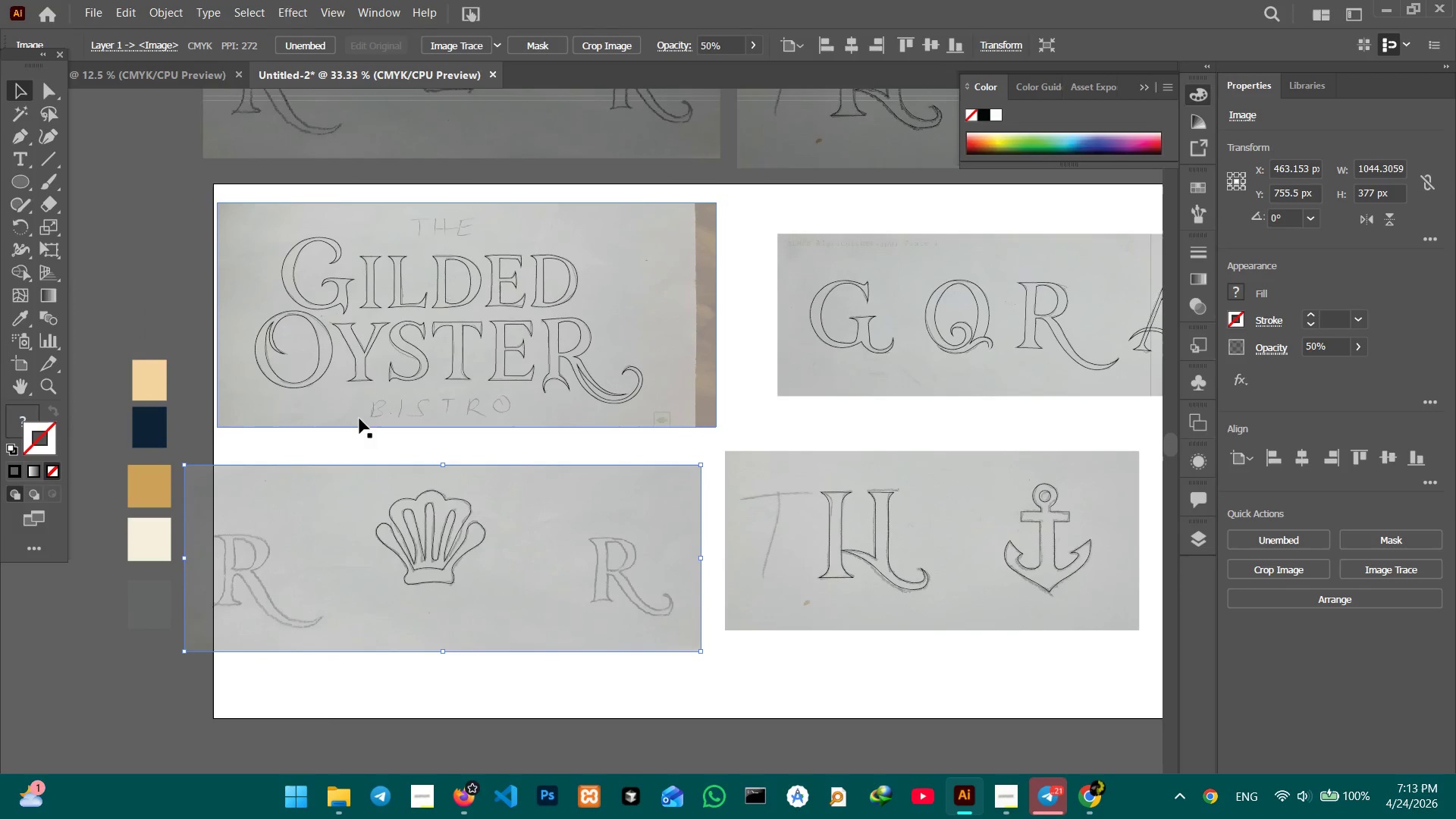 
left_click_drag(start_coordinate=[456, 283], to_coordinate=[317, 396])
 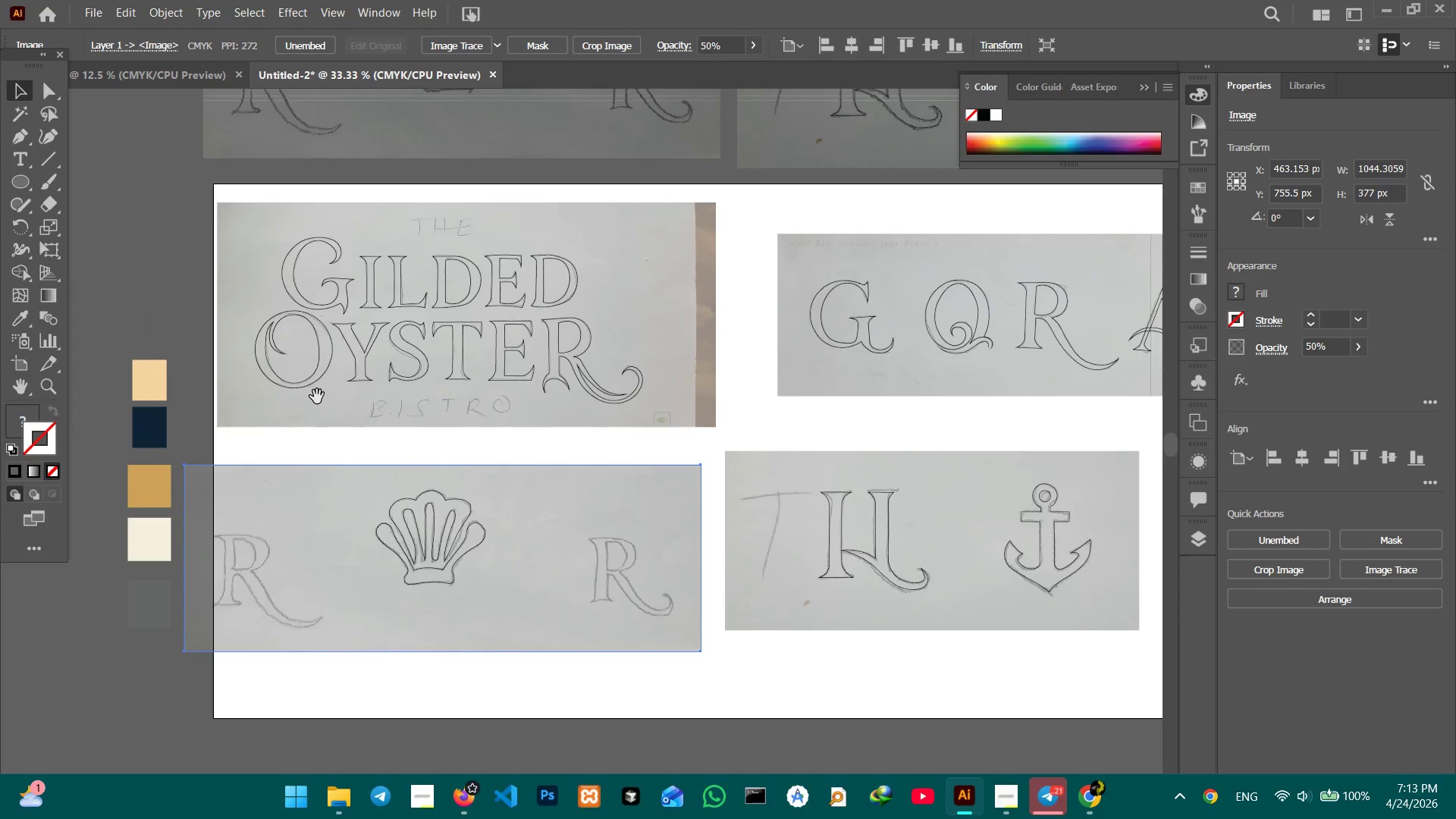 
hold_key(key=Space, duration=0.41)
 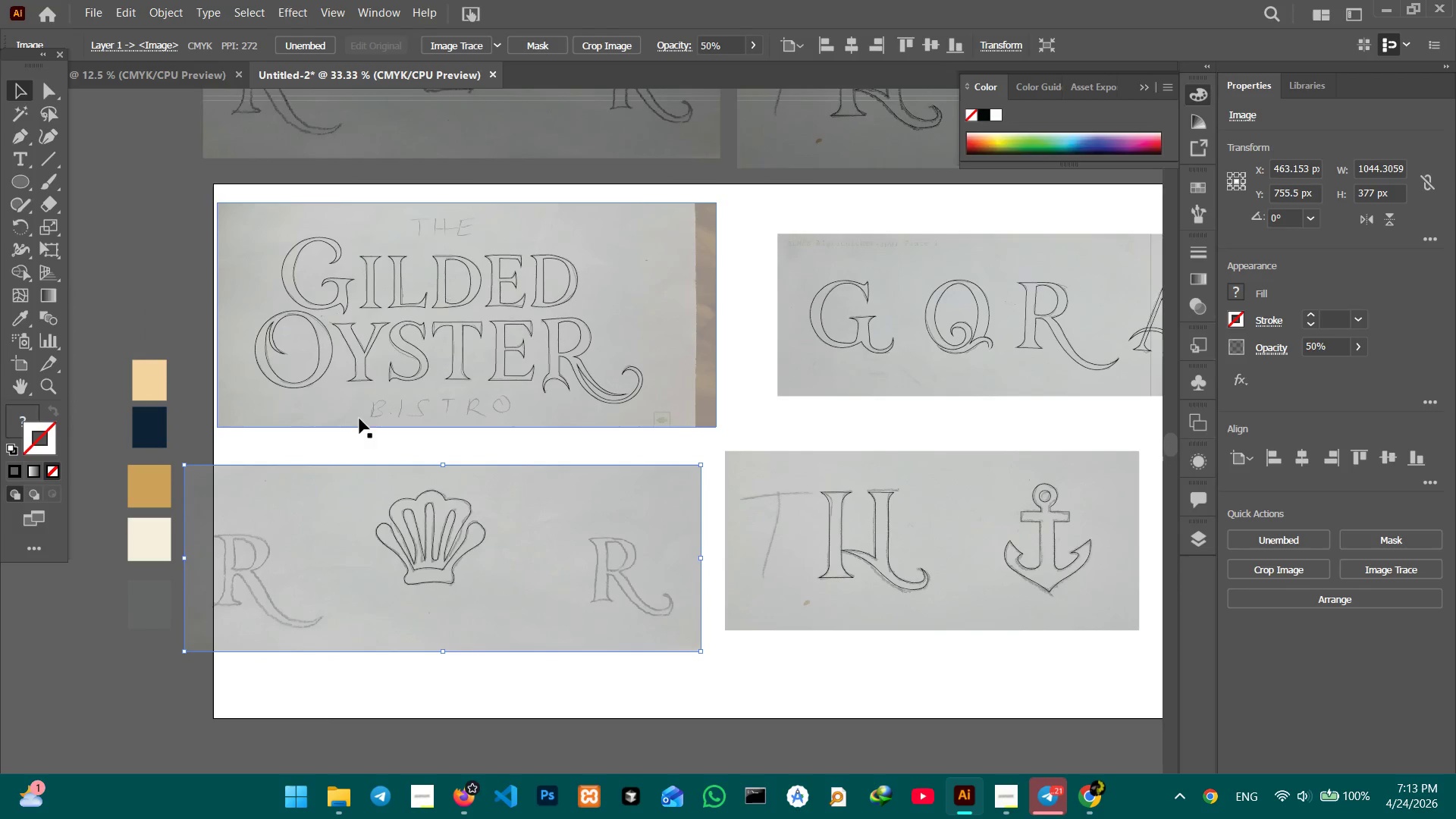 
left_click([359, 419])
 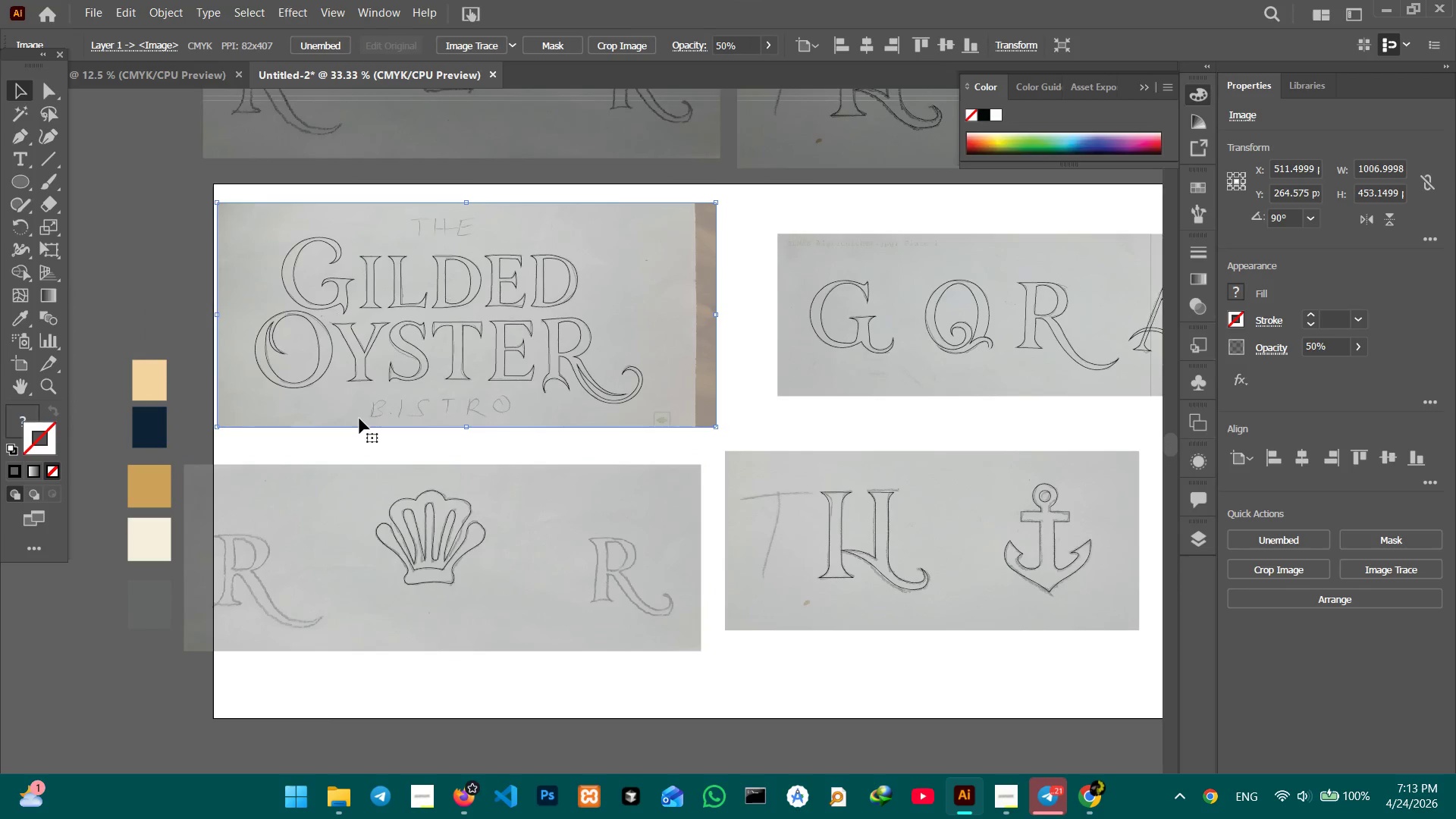 
key(Backspace)
 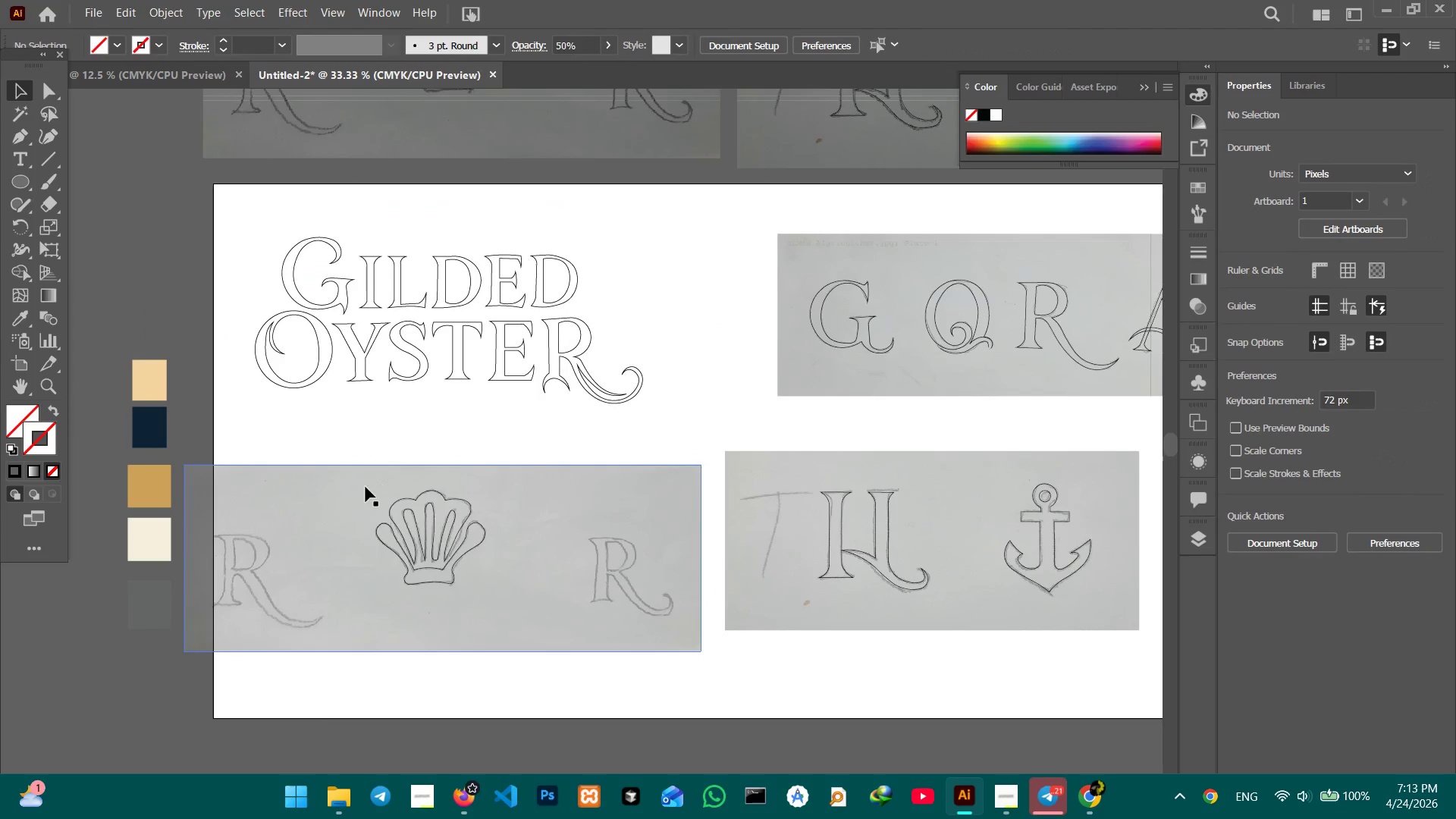 
left_click([366, 487])
 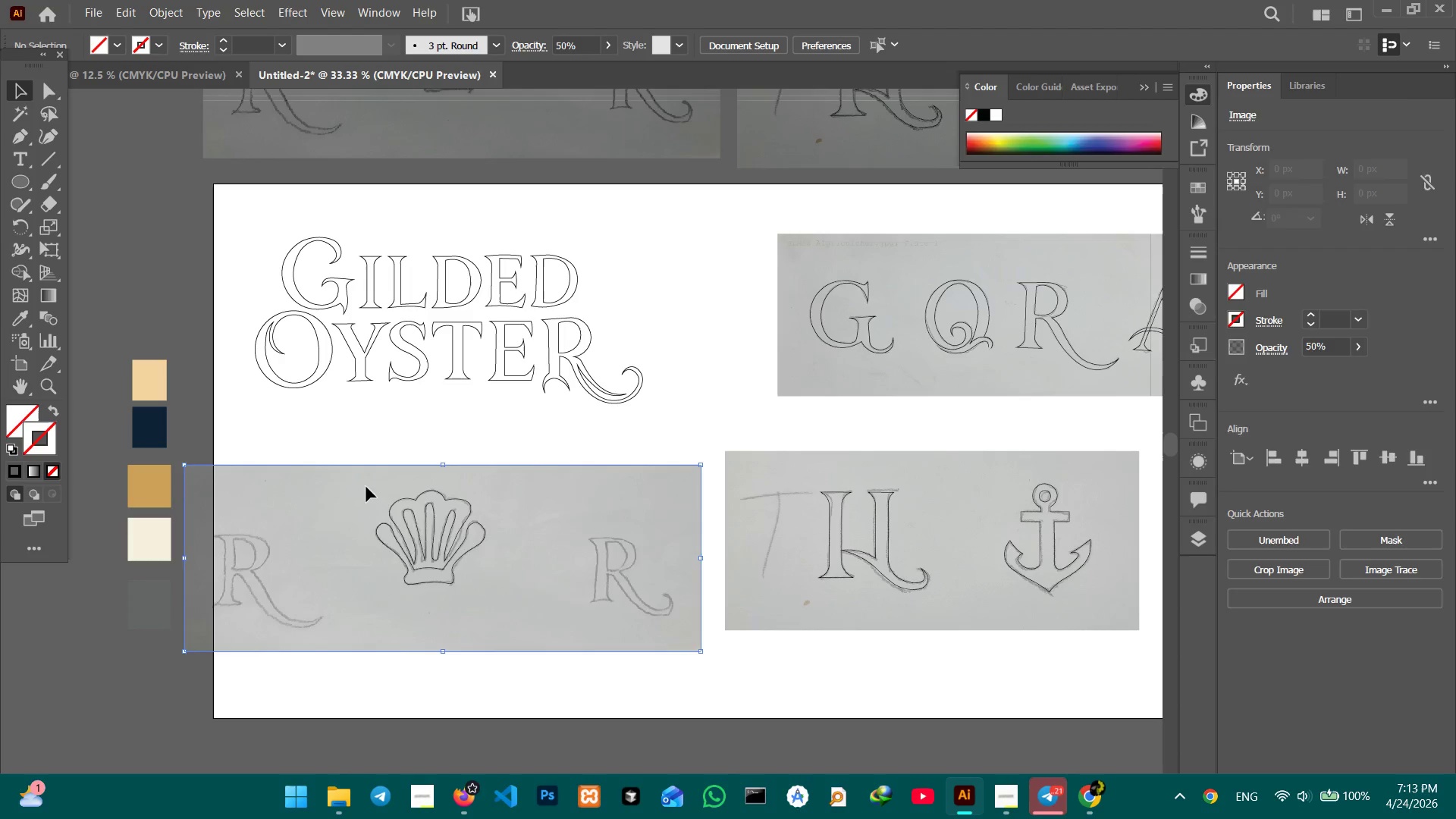 
key(Backspace)
 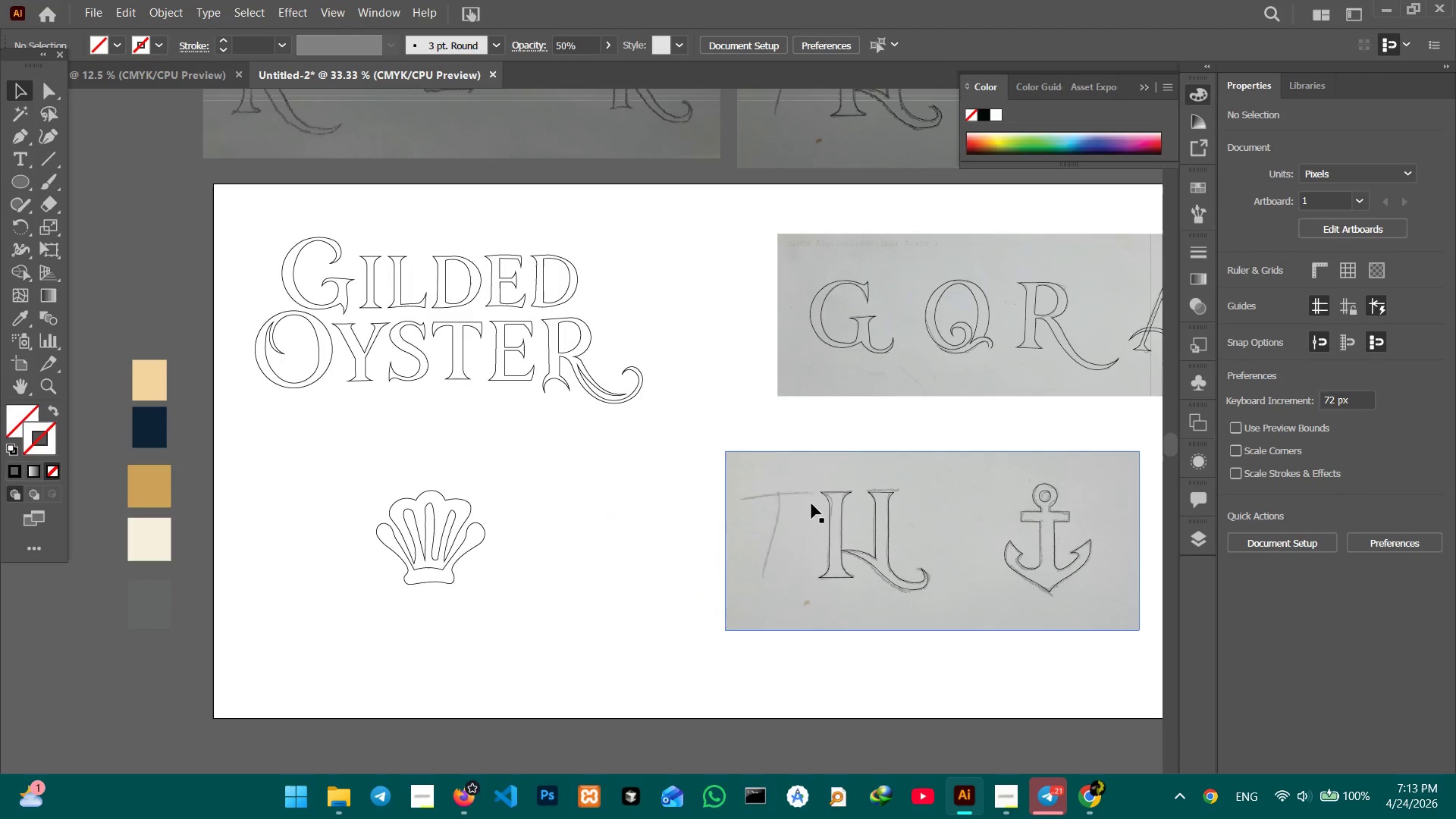 
left_click([787, 499])
 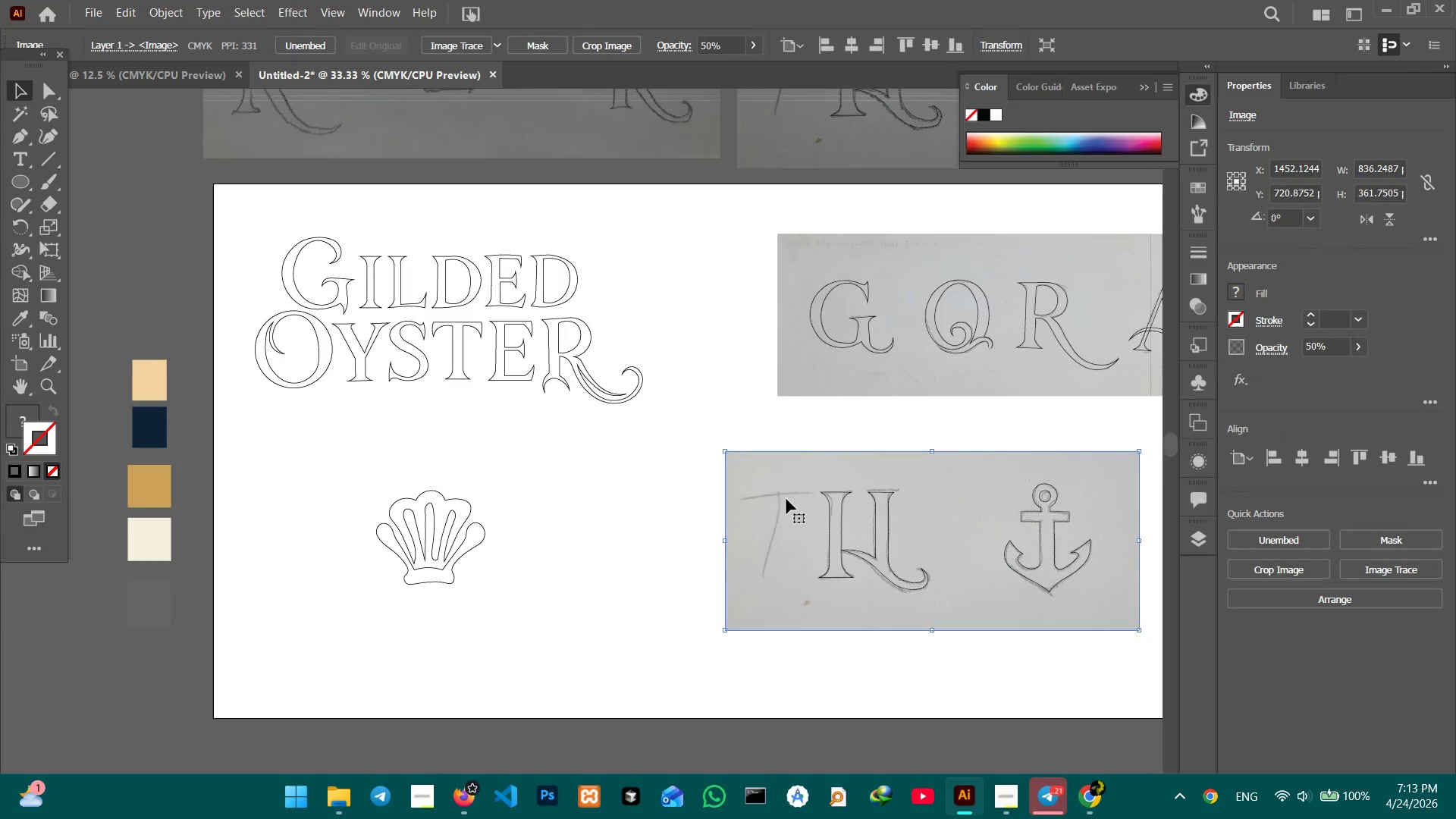 
key(Backspace)
 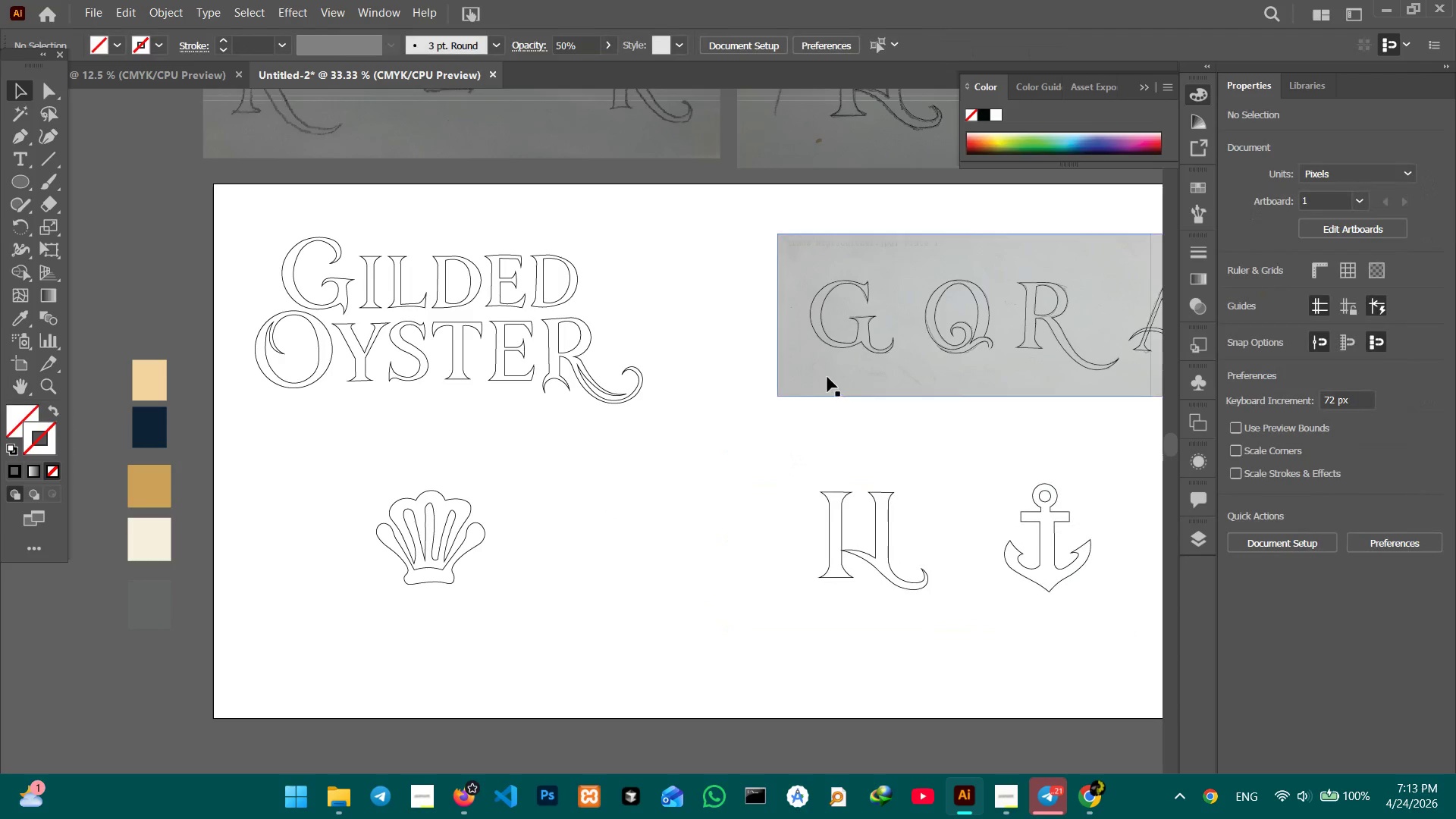 
left_click([827, 377])
 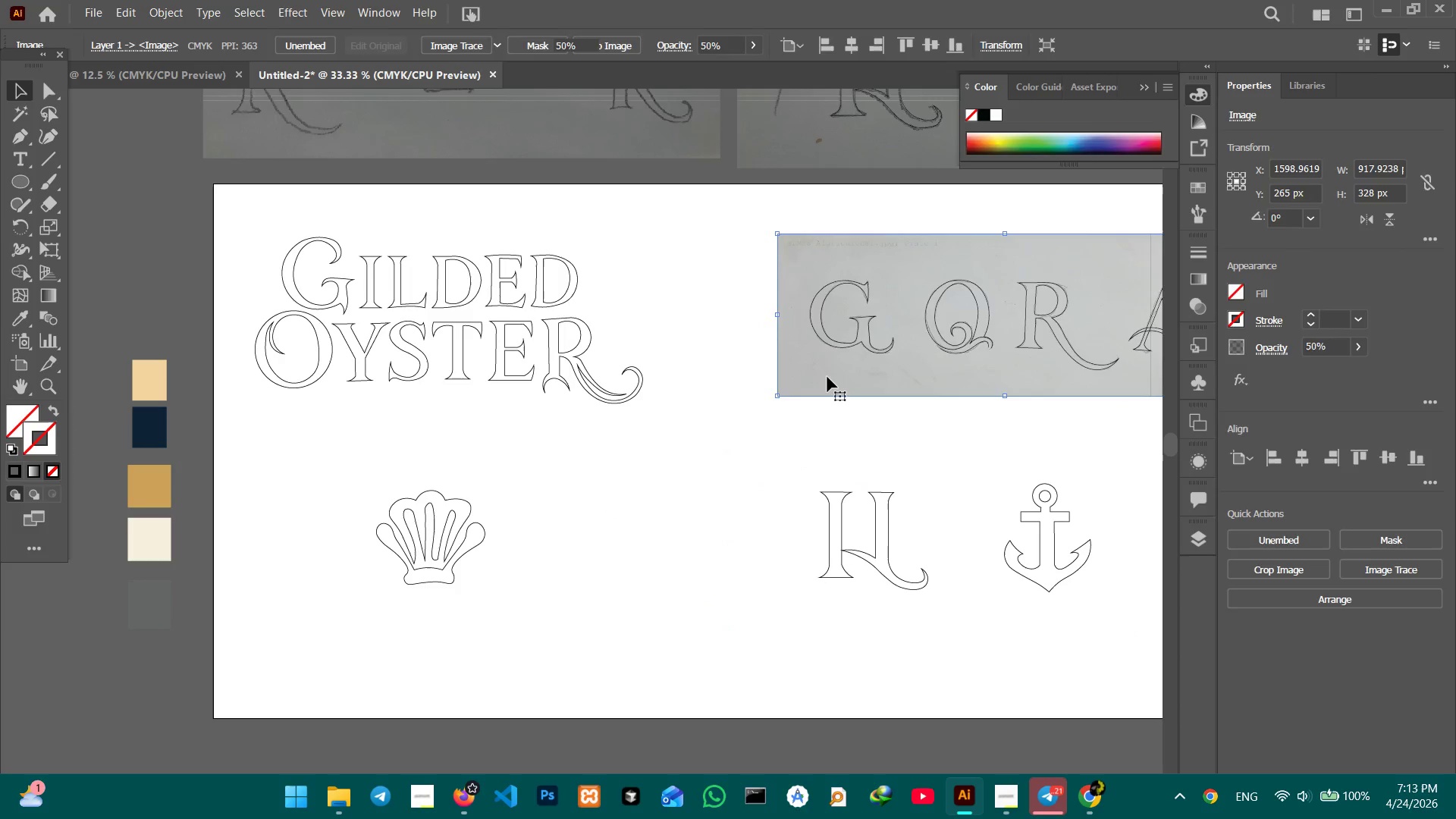 
key(Backspace)
 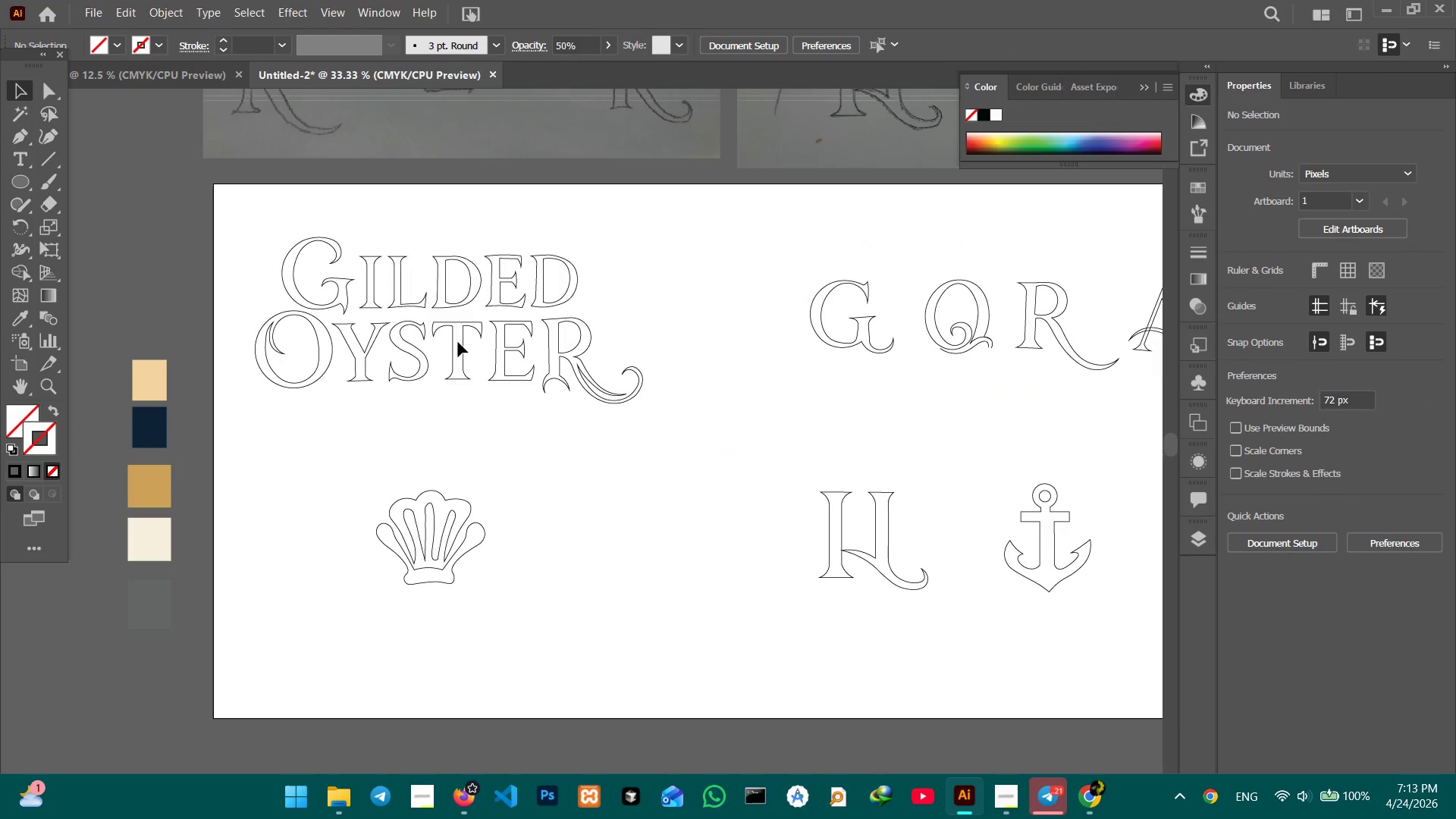 
left_click([455, 342])
 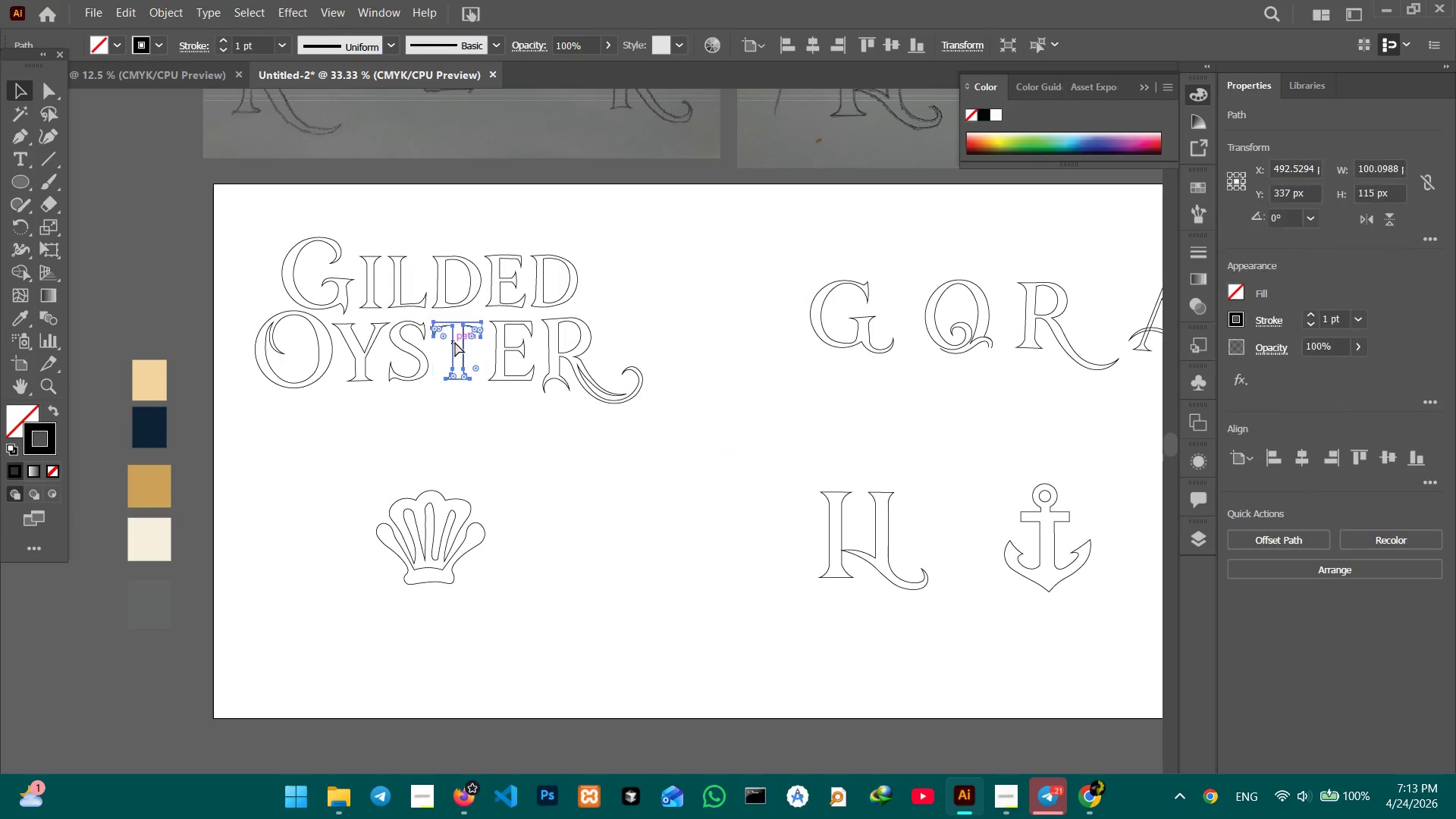 
key(Control+C)
 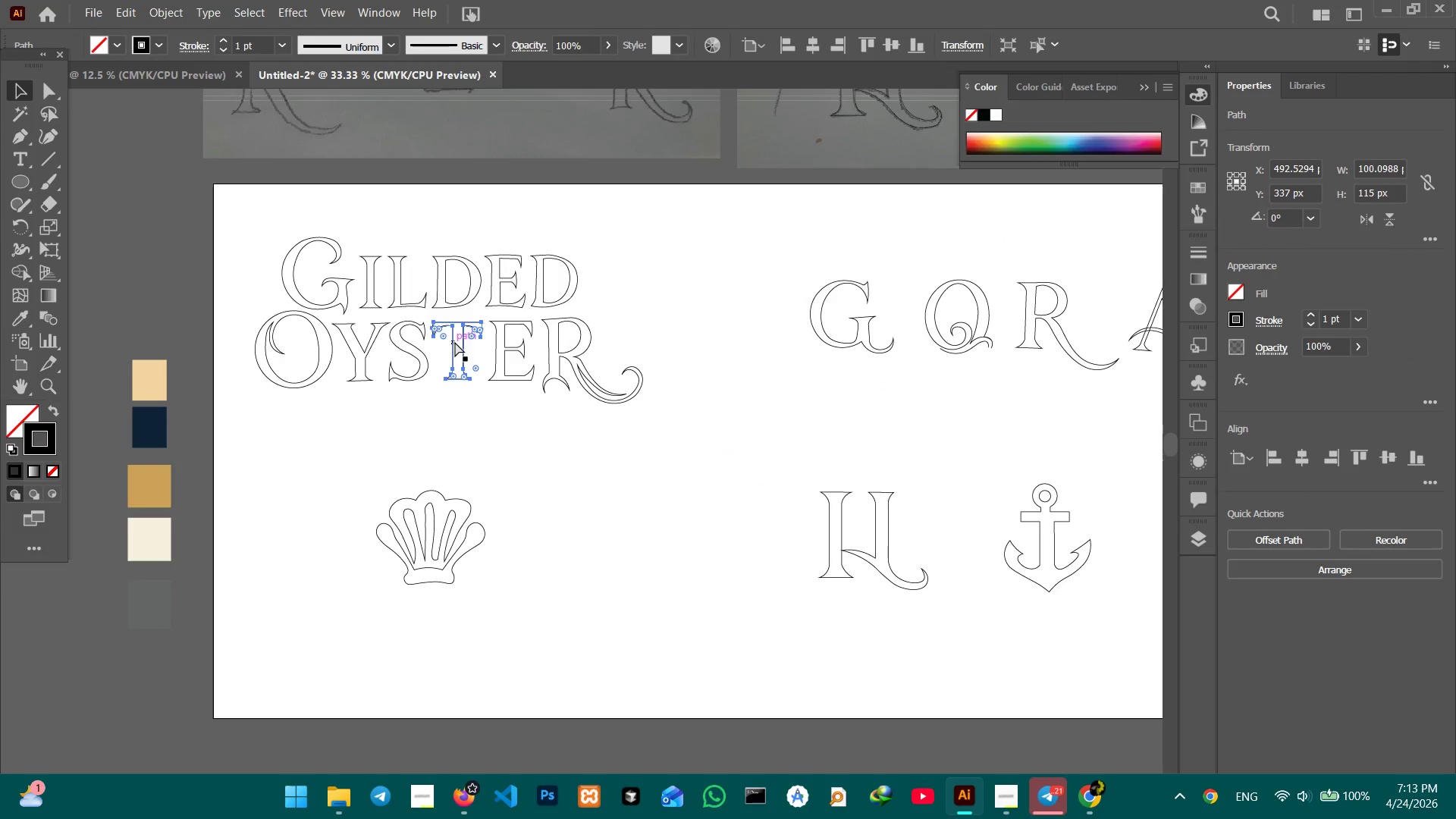 
key(Control+V)
 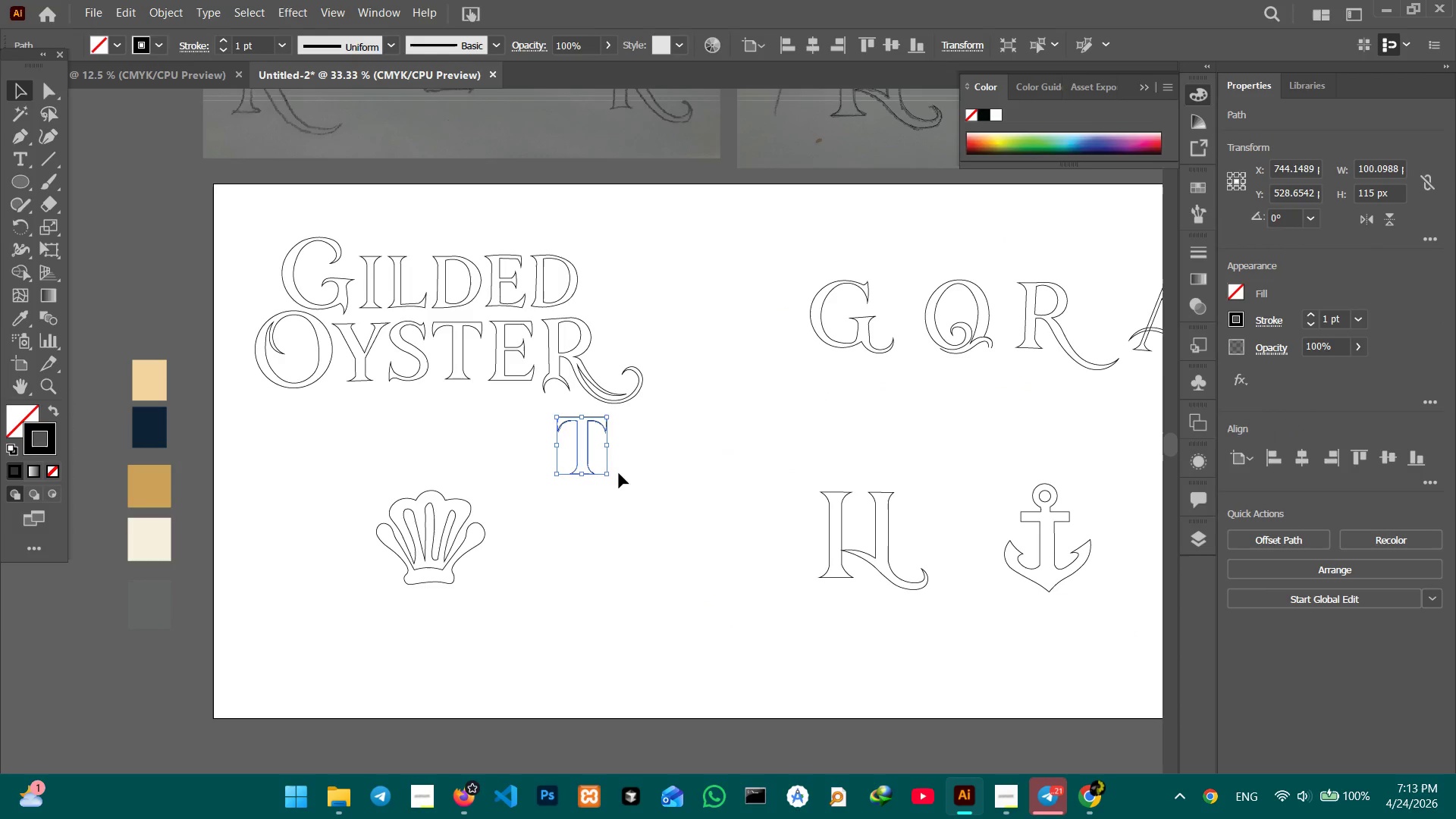 
hold_key(key=ShiftLeft, duration=1.02)
left_click_drag(start_coordinate=[610, 475], to_coordinate=[654, 541])
 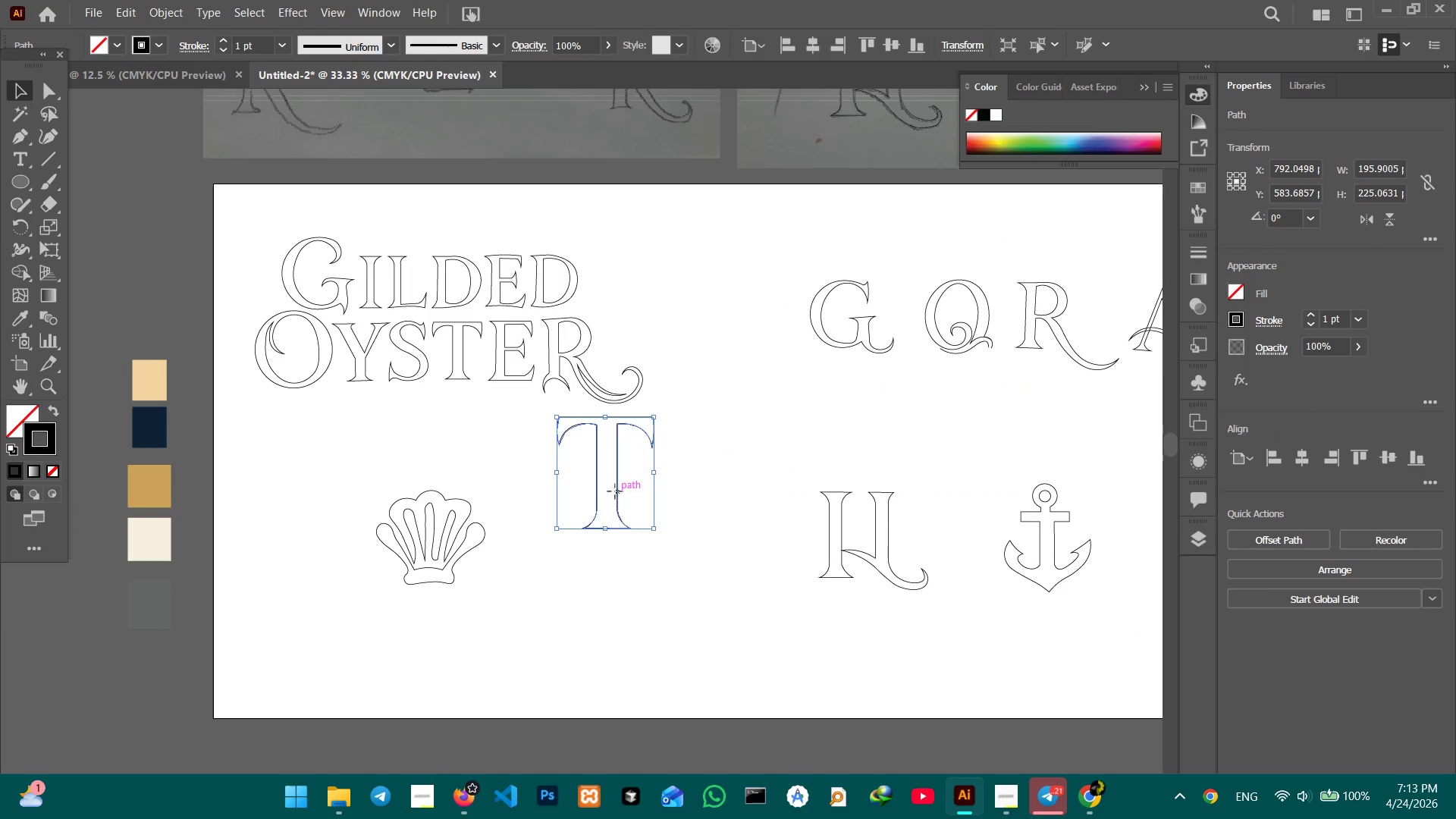 
left_click_drag(start_coordinate=[615, 491], to_coordinate=[781, 564])
 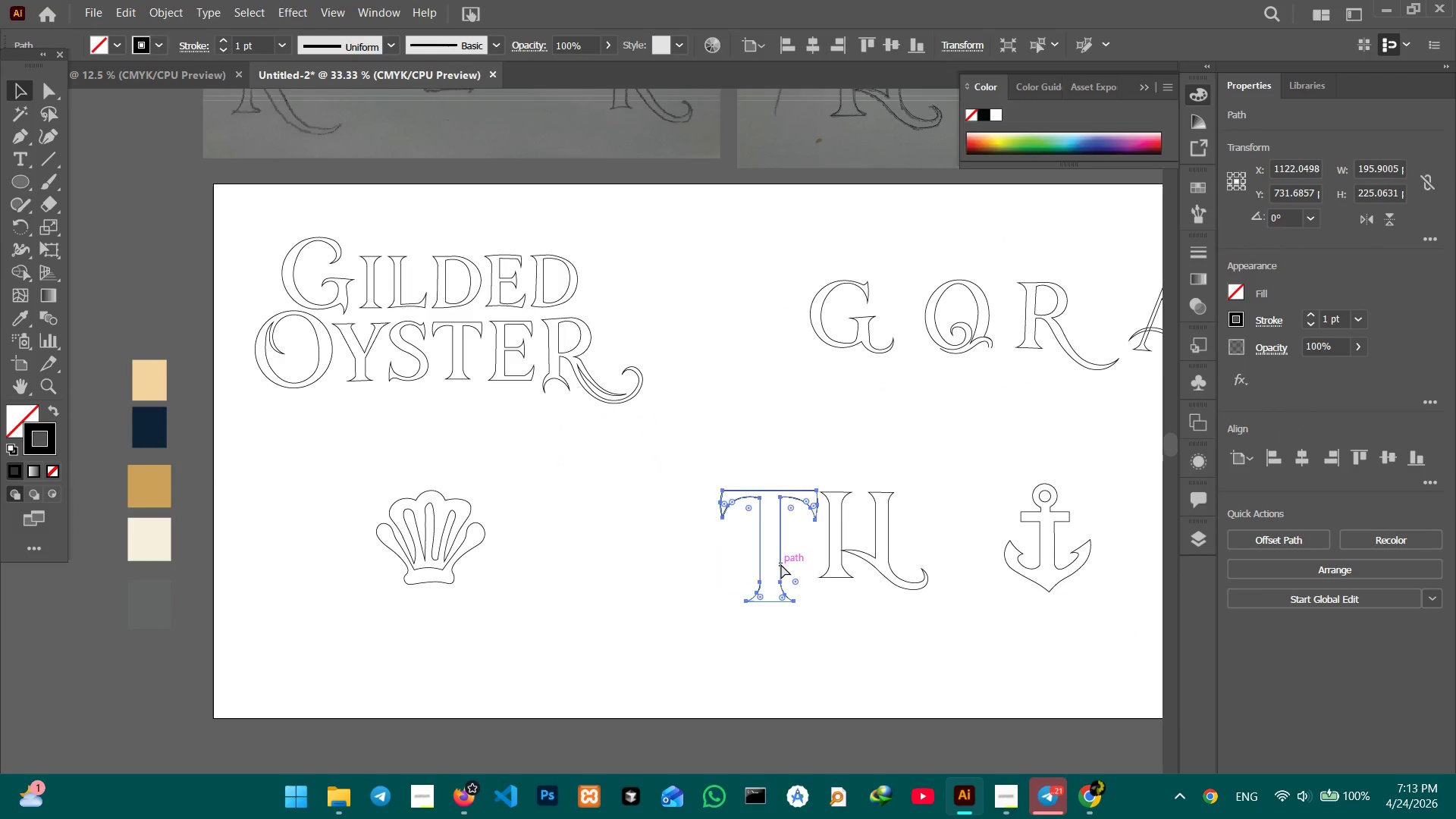 
key(Control+Equal)
 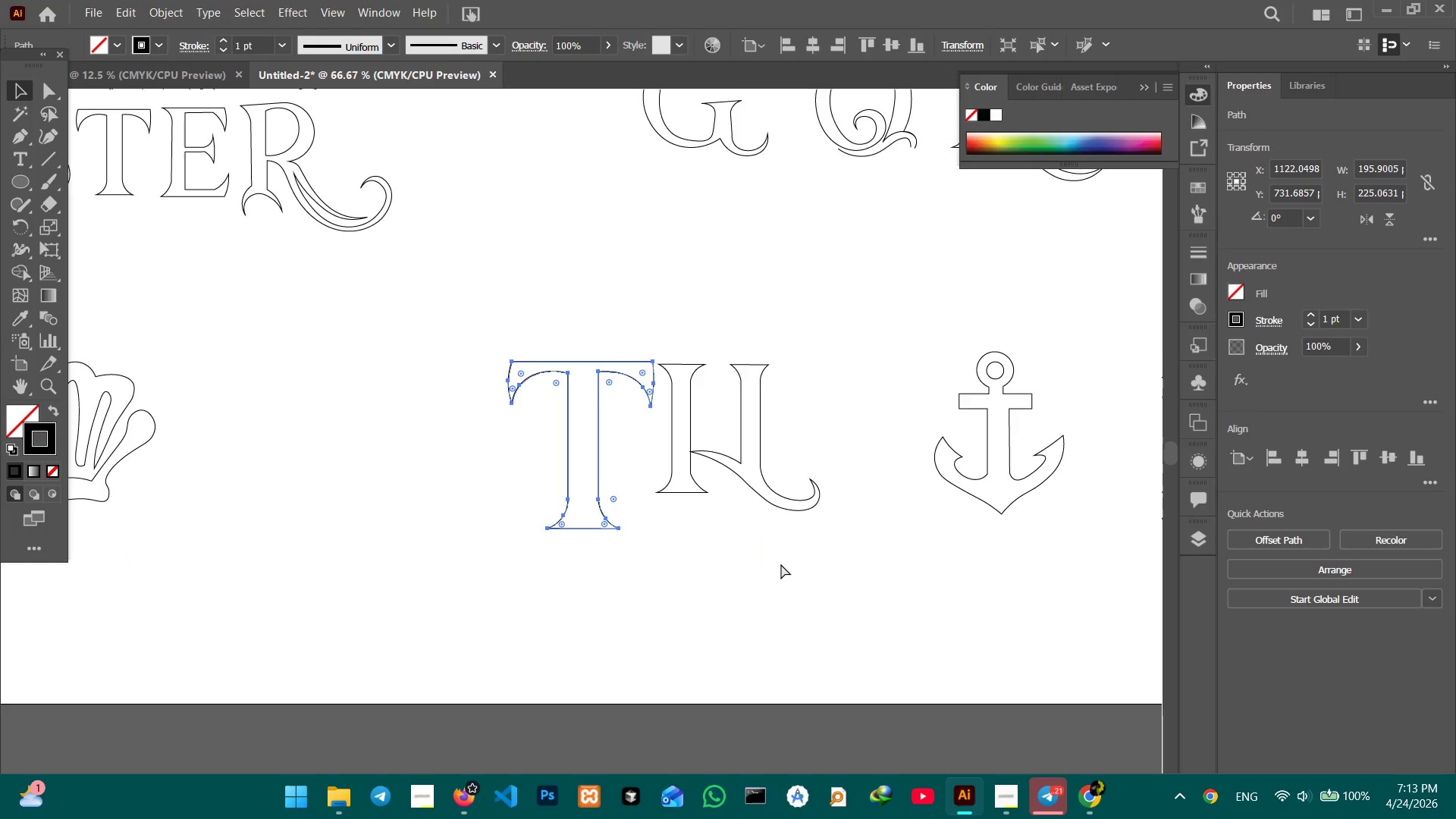 
key(Control+Equal)
 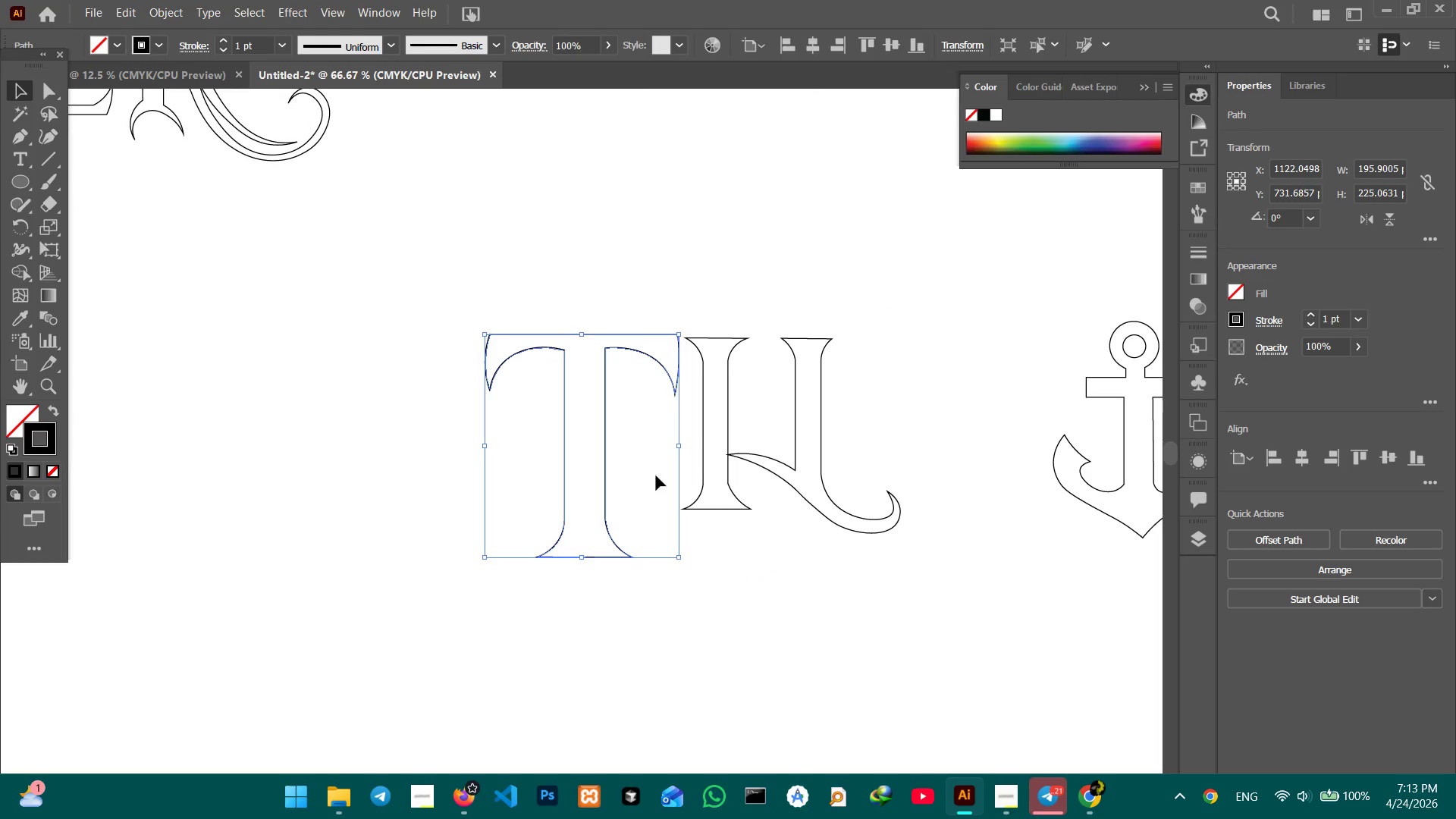 
hold_key(key=ShiftLeft, duration=3.03)
left_click_drag(start_coordinate=[583, 557], to_coordinate=[584, 507])
 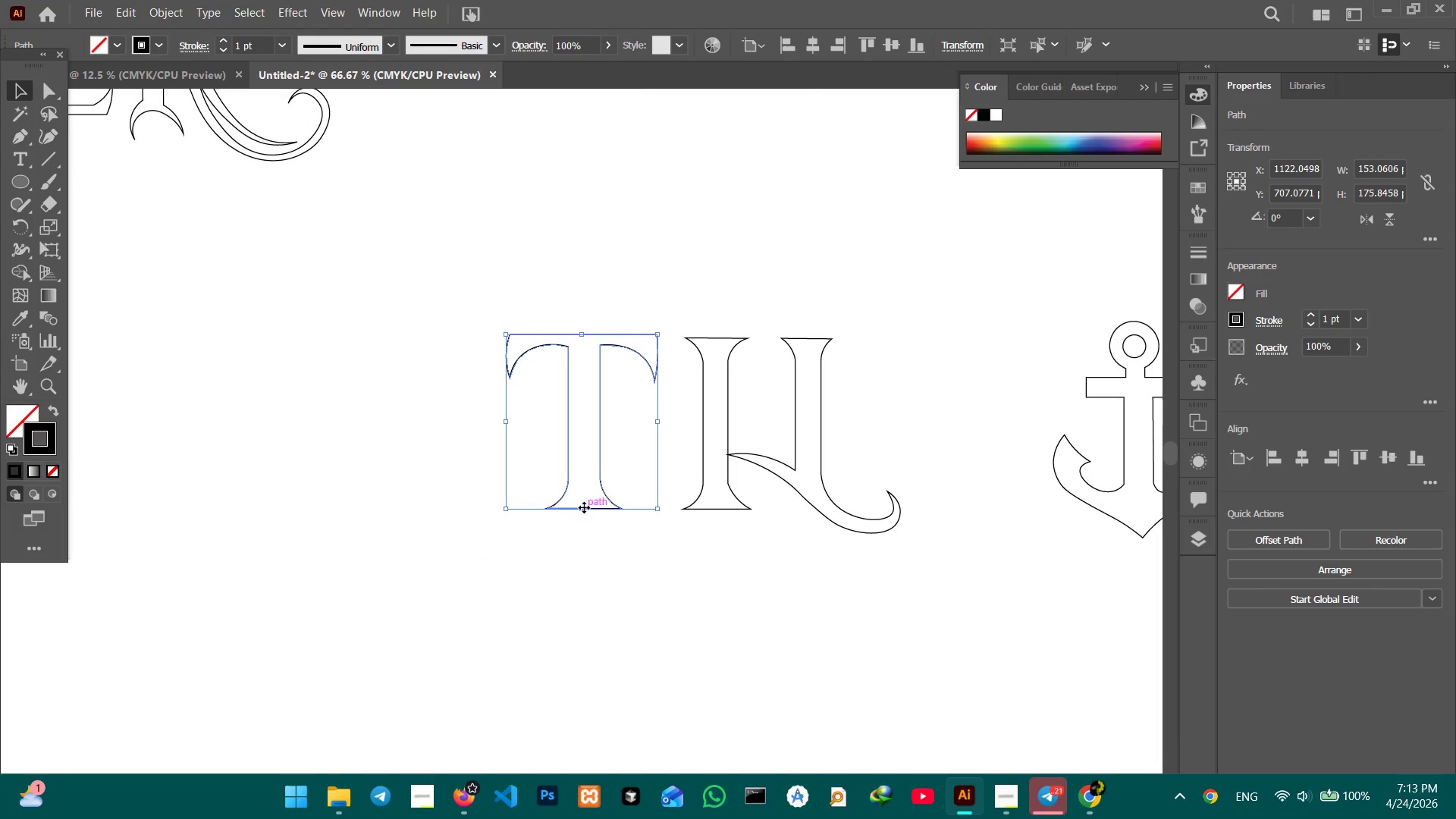 
key(Shift+ShiftLeft)
 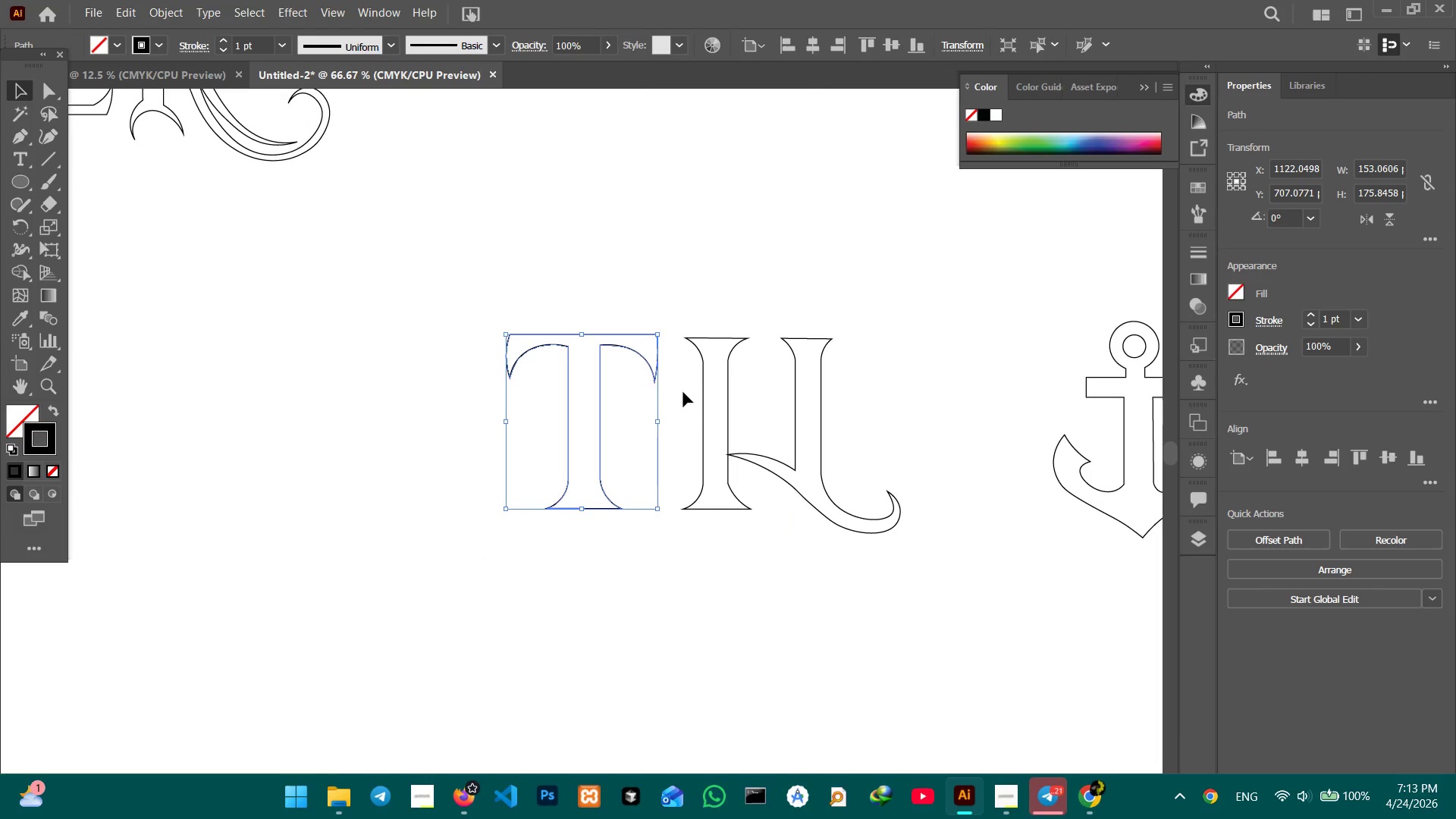 
hold_key(key=ShiftLeft, duration=2.41)
left_click([739, 341])
 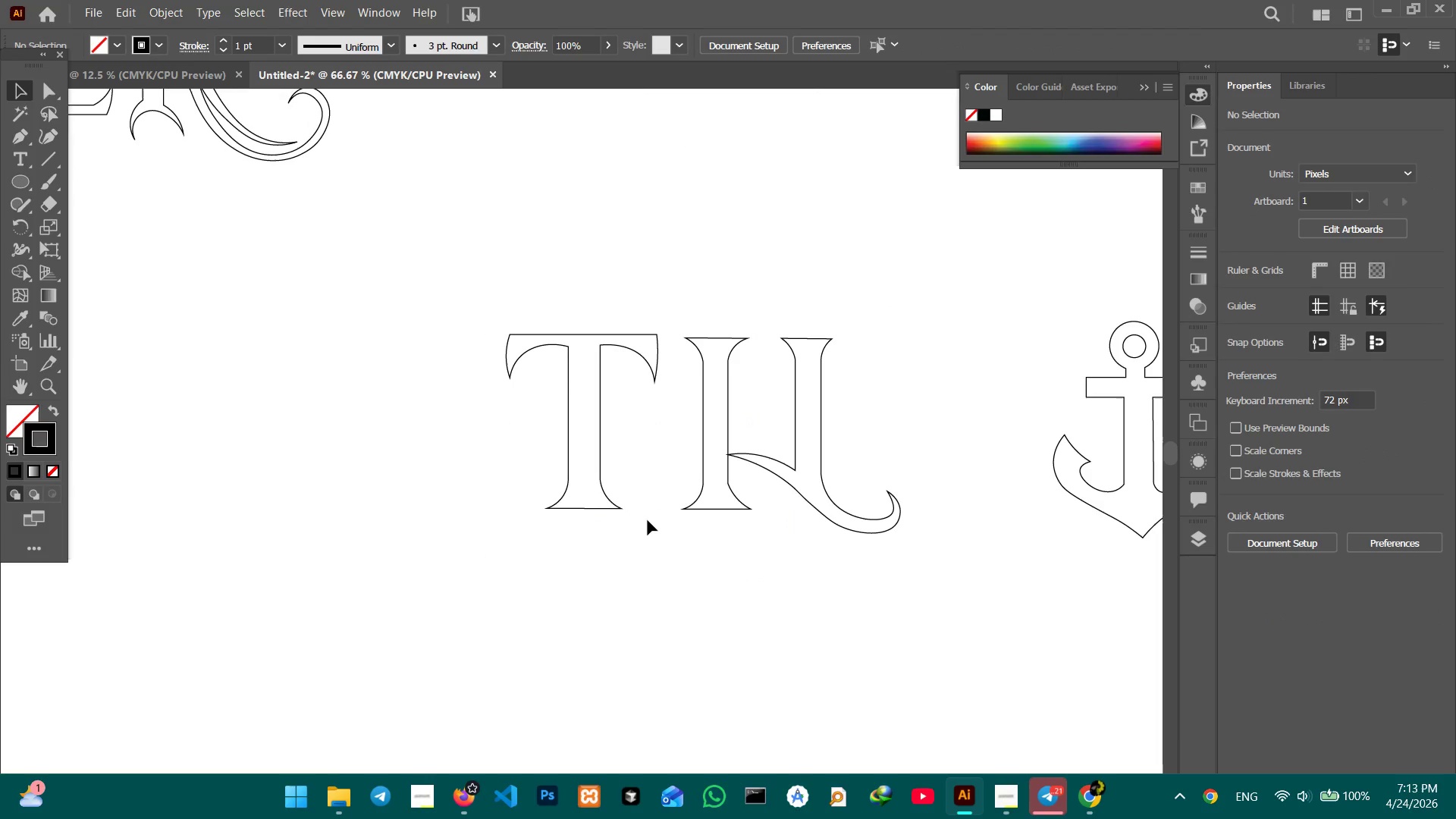 
left_click([619, 509])
 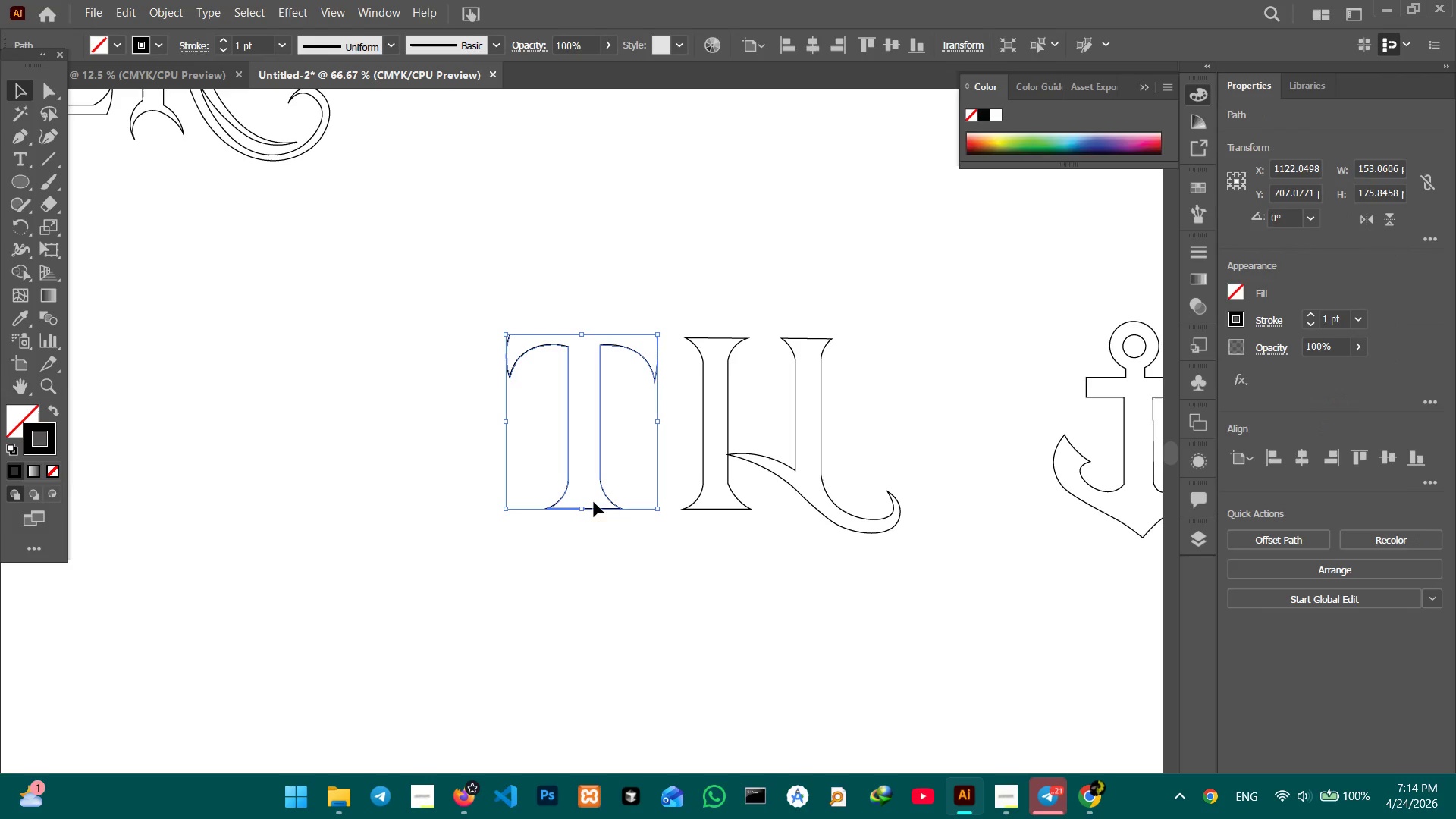 
hold_key(key=ShiftLeft, duration=1.17)
left_click_drag(start_coordinate=[582, 510], to_coordinate=[581, 505])
 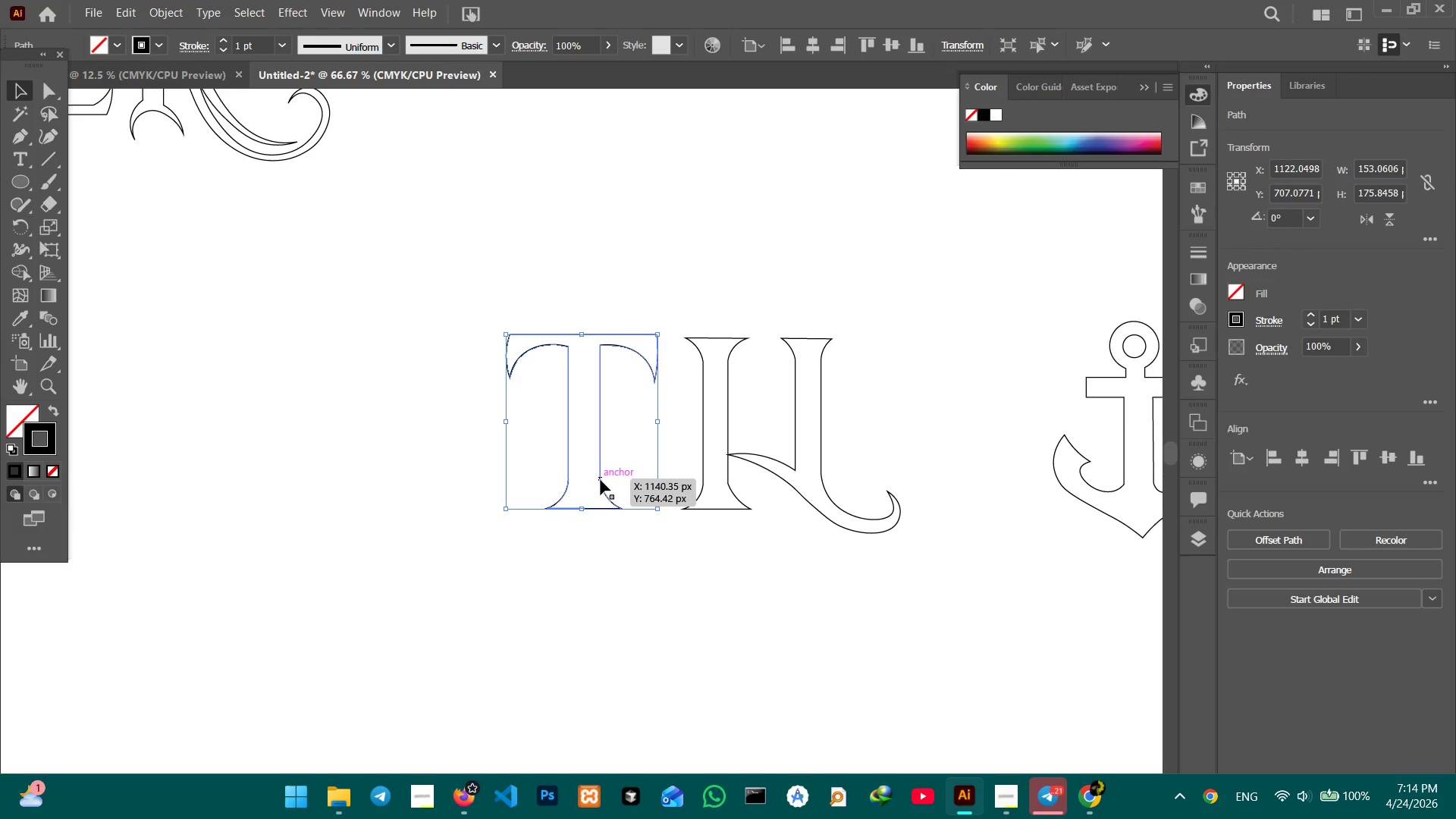 
left_click_drag(start_coordinate=[601, 480], to_coordinate=[614, 482])
 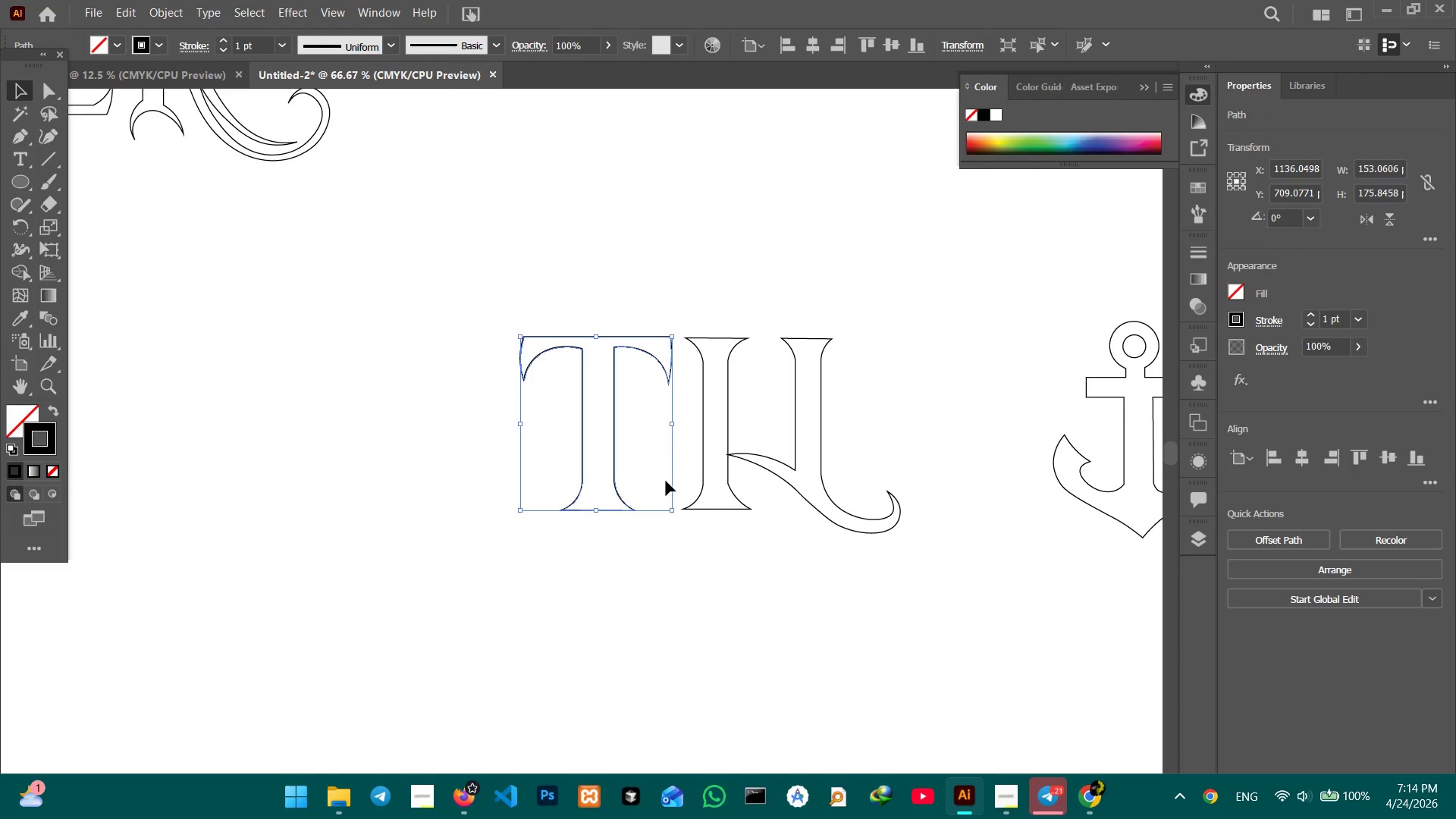 
hold_key(key=ShiftLeft, duration=0.41)
 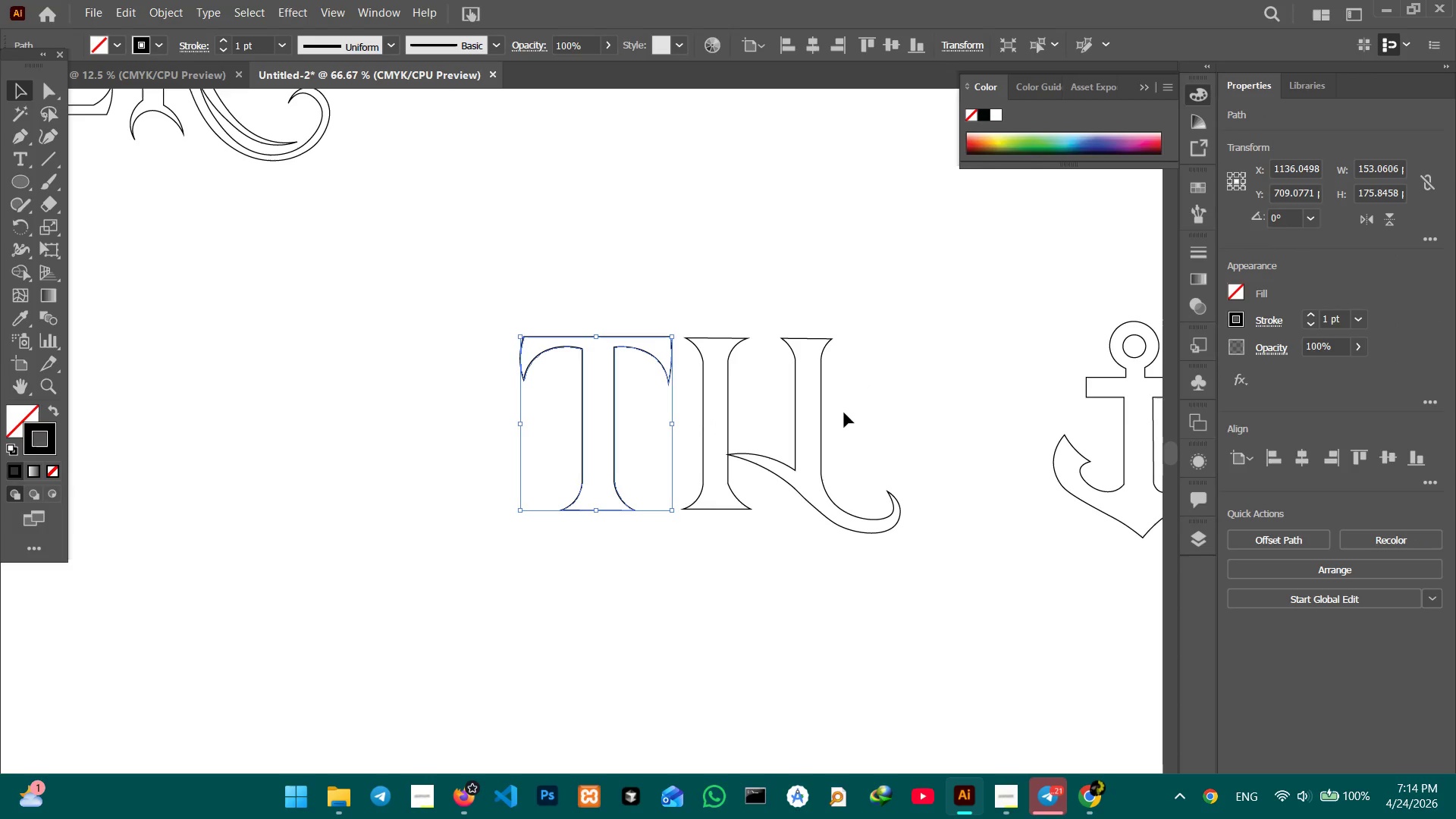 
left_click([844, 413])
 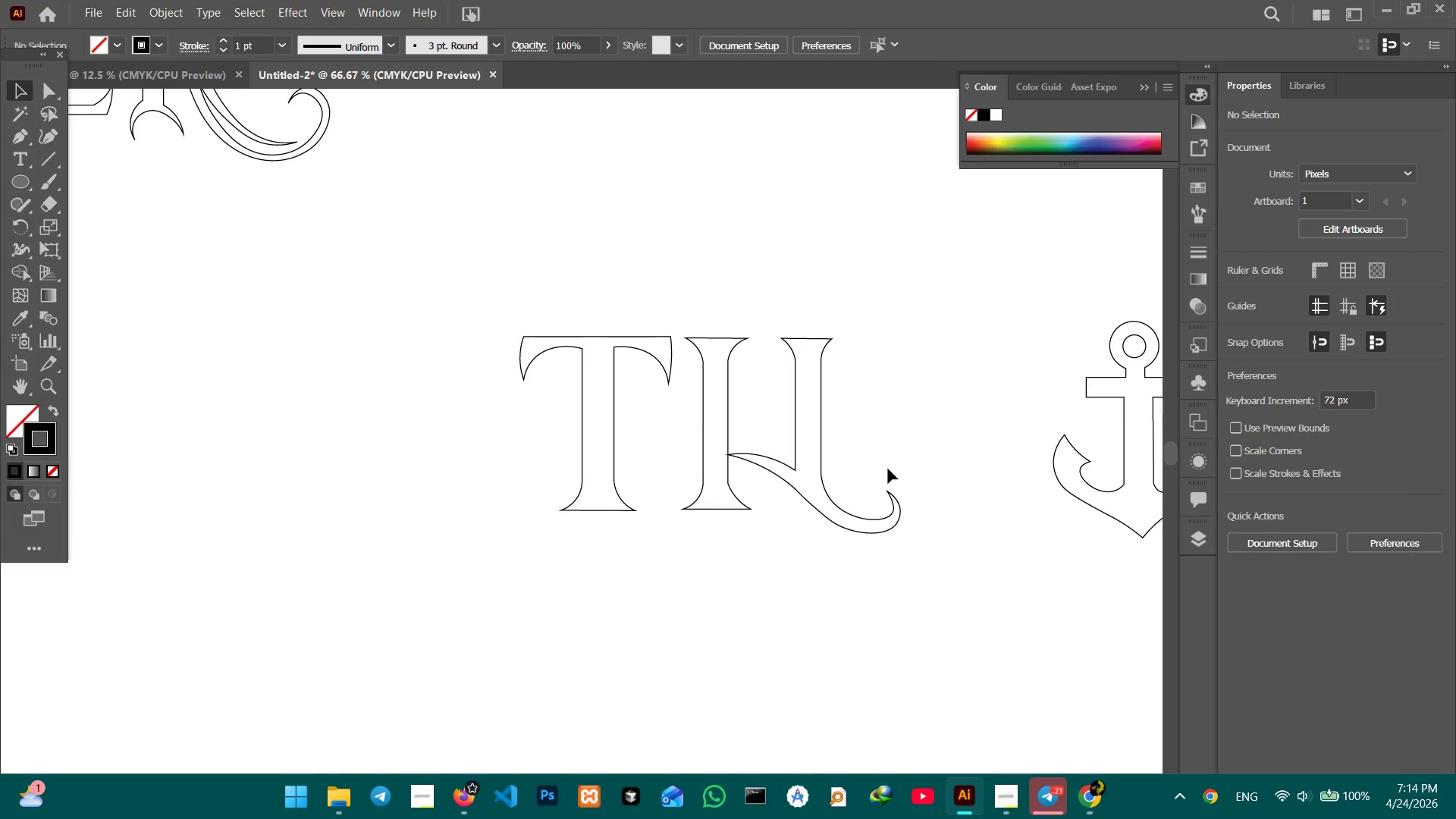 
key(Control+Minus)
 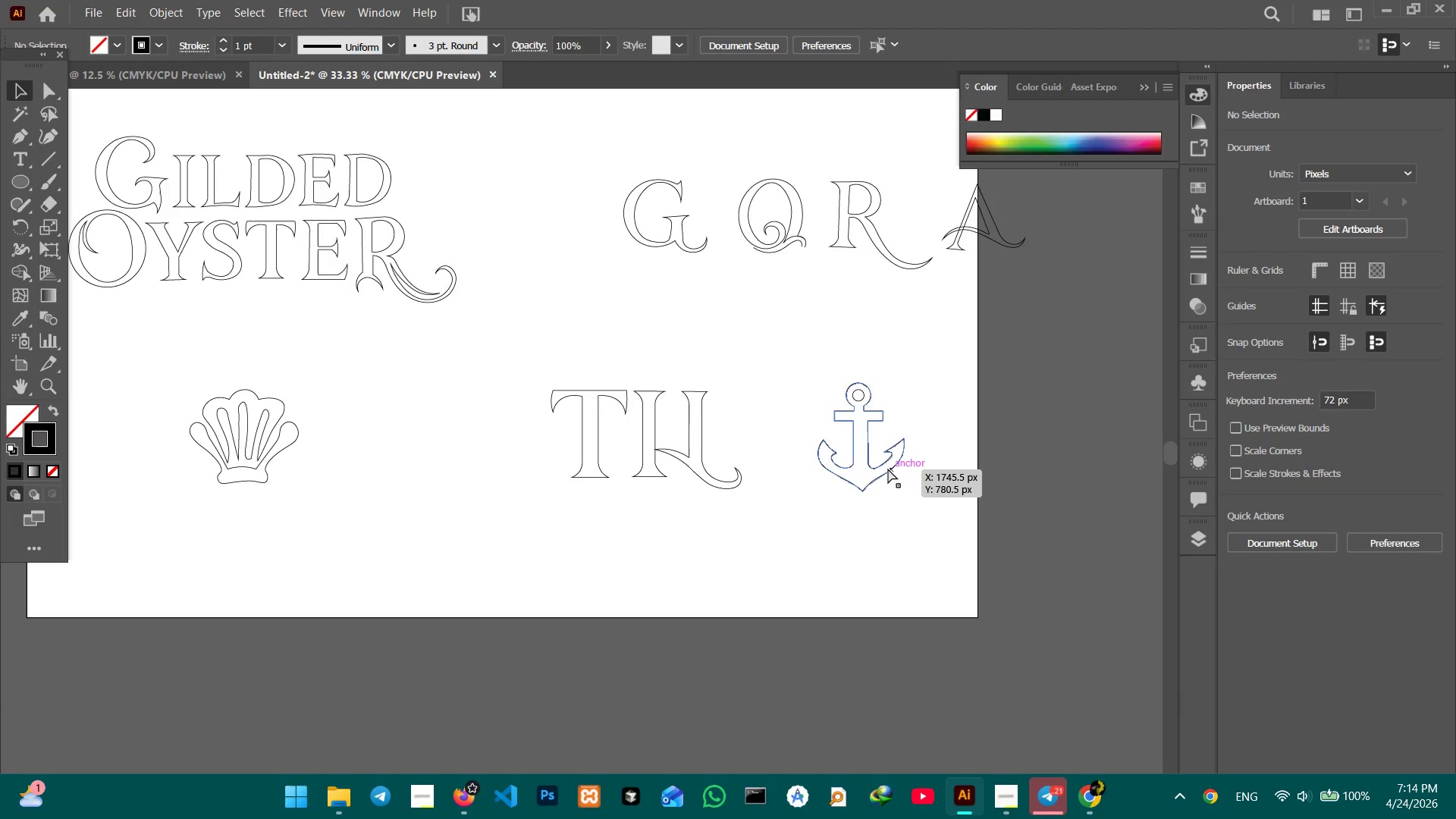 
key(Control+Minus)
 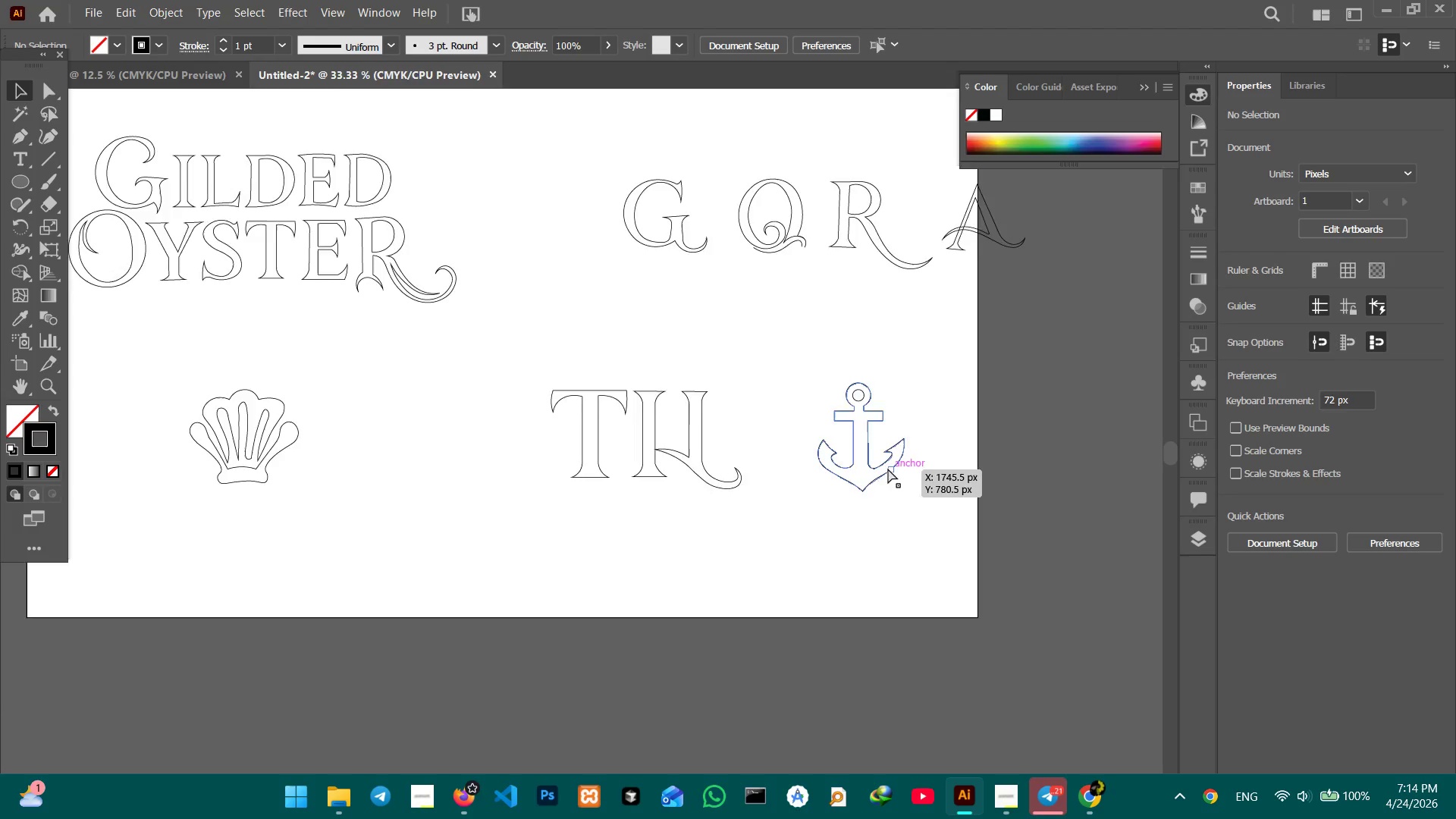 
key(Control+Minus)
 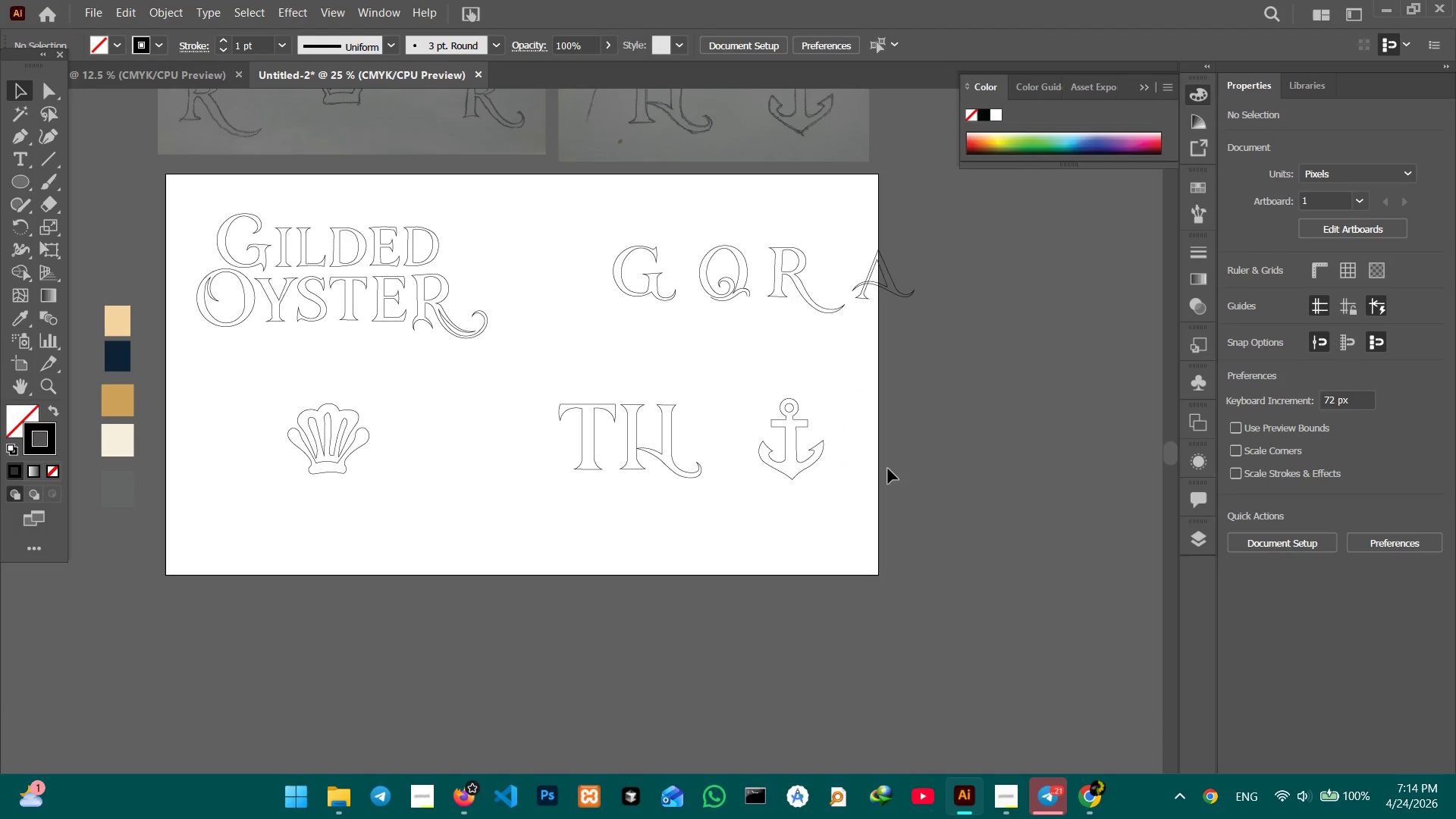 
hold_key(key=Space, duration=0.81)
 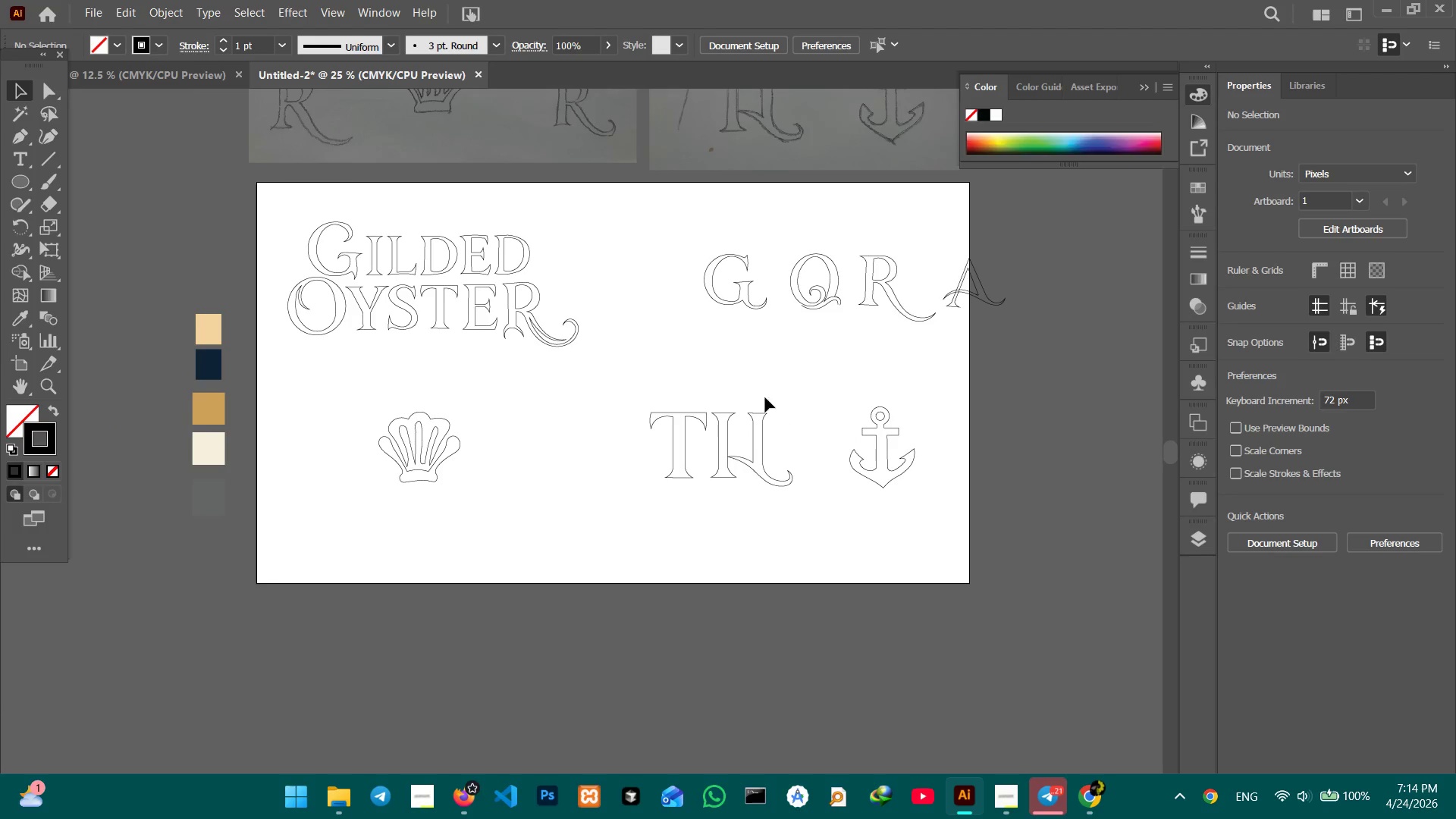 
left_click_drag(start_coordinate=[698, 548], to_coordinate=[789, 557])
 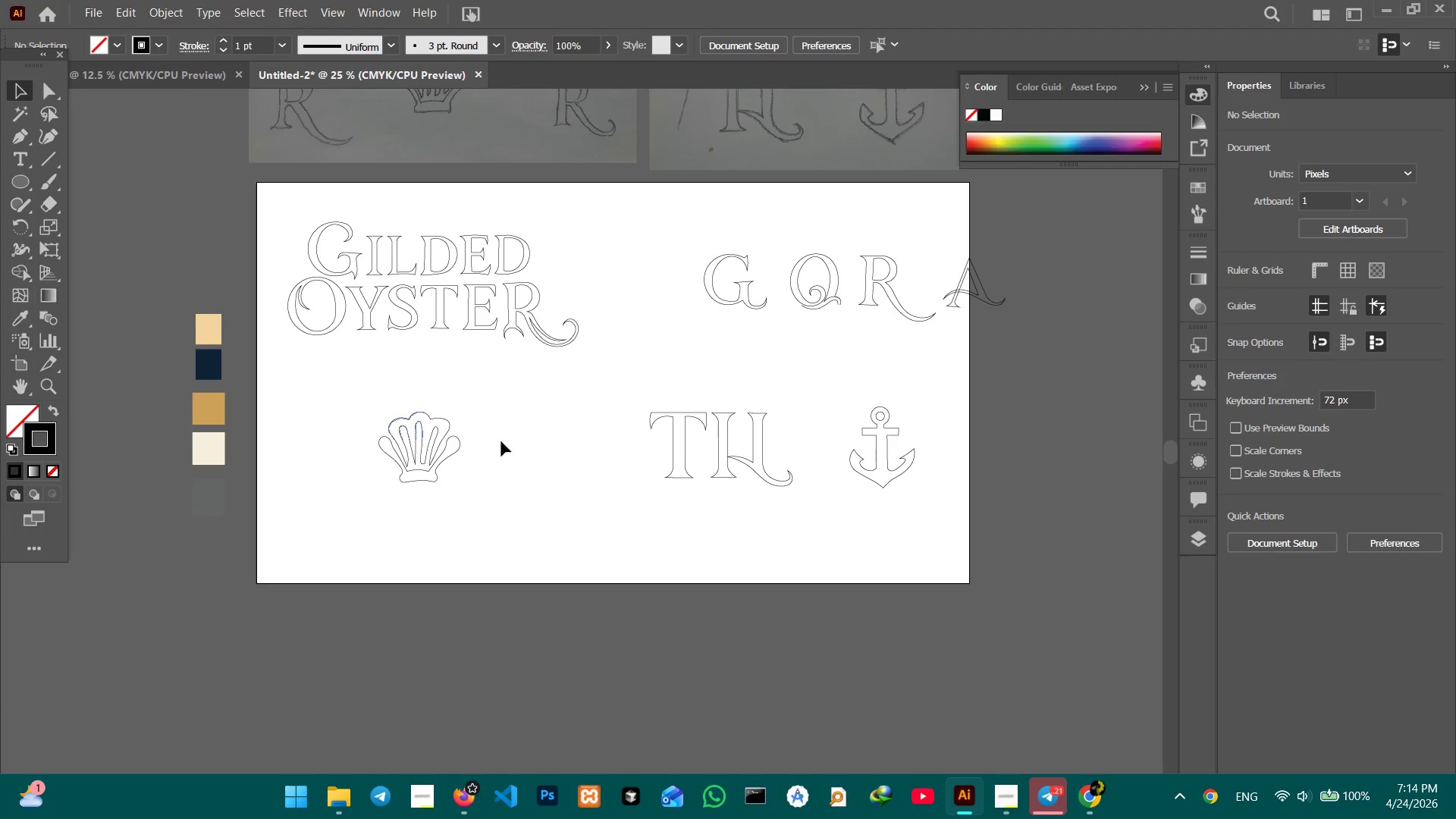 
hold_key(key=Space, duration=0.59)
 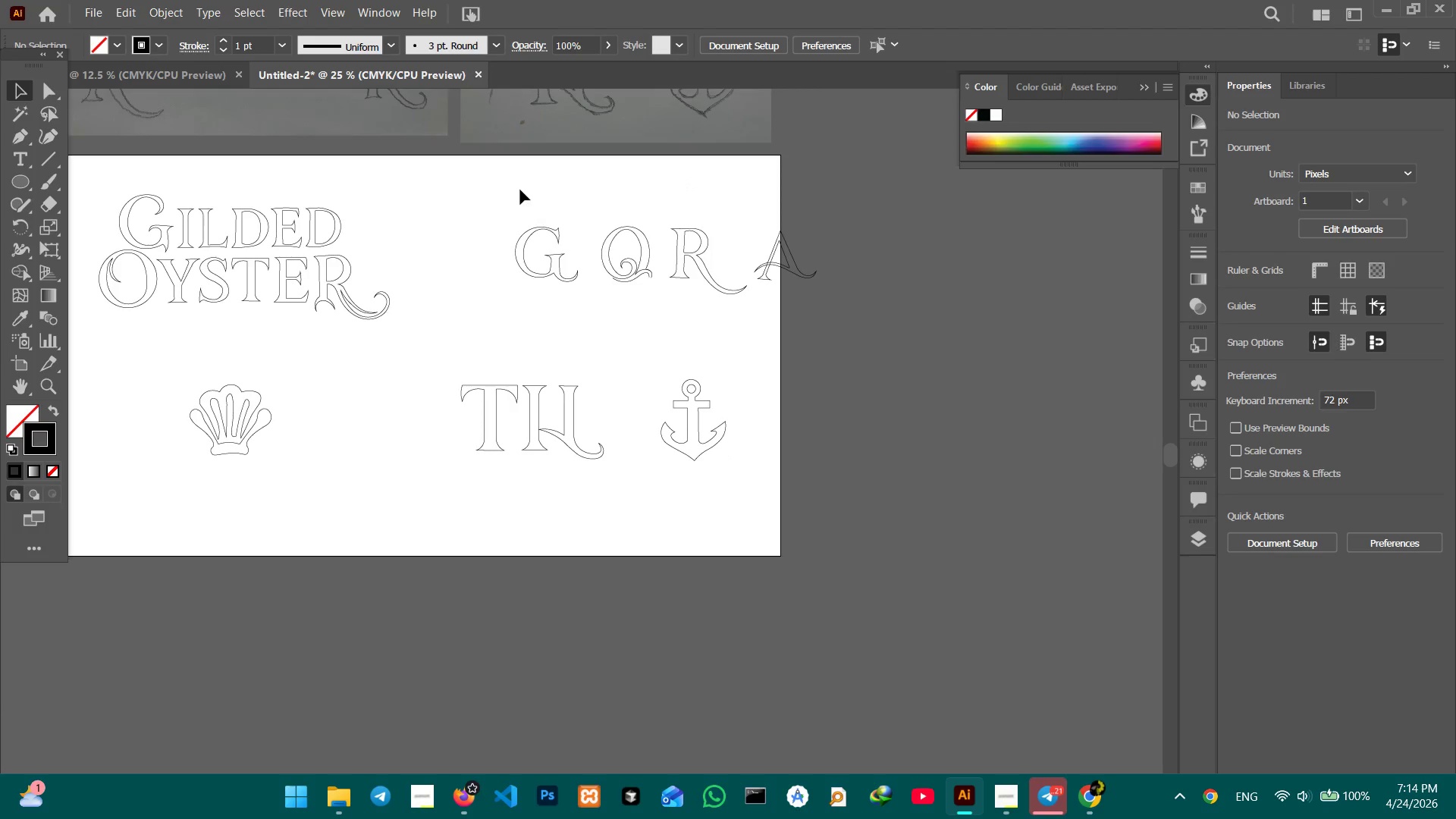 
left_click_drag(start_coordinate=[786, 562], to_coordinate=[596, 534])
 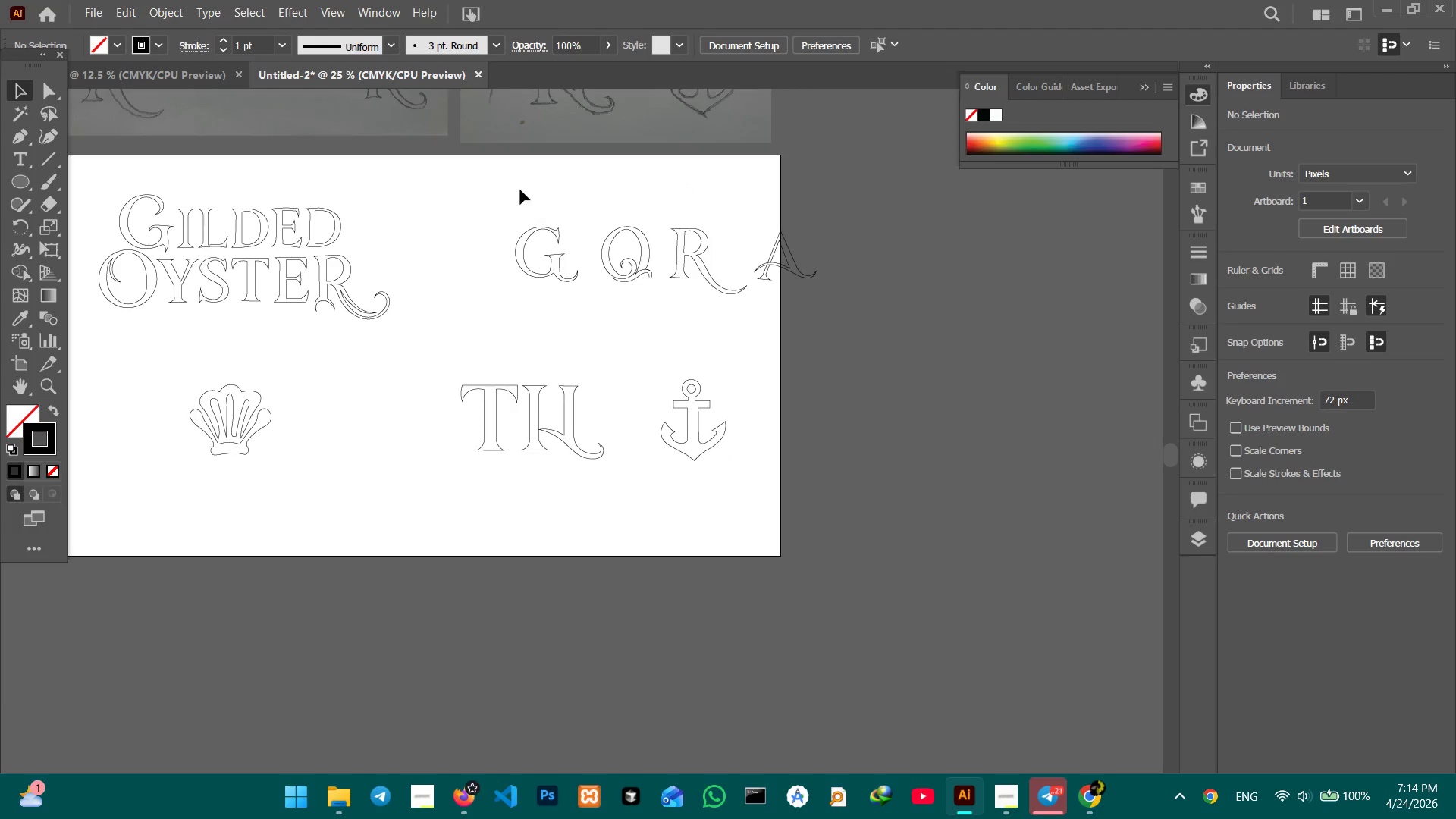 
left_click_drag(start_coordinate=[515, 190], to_coordinate=[904, 309])
 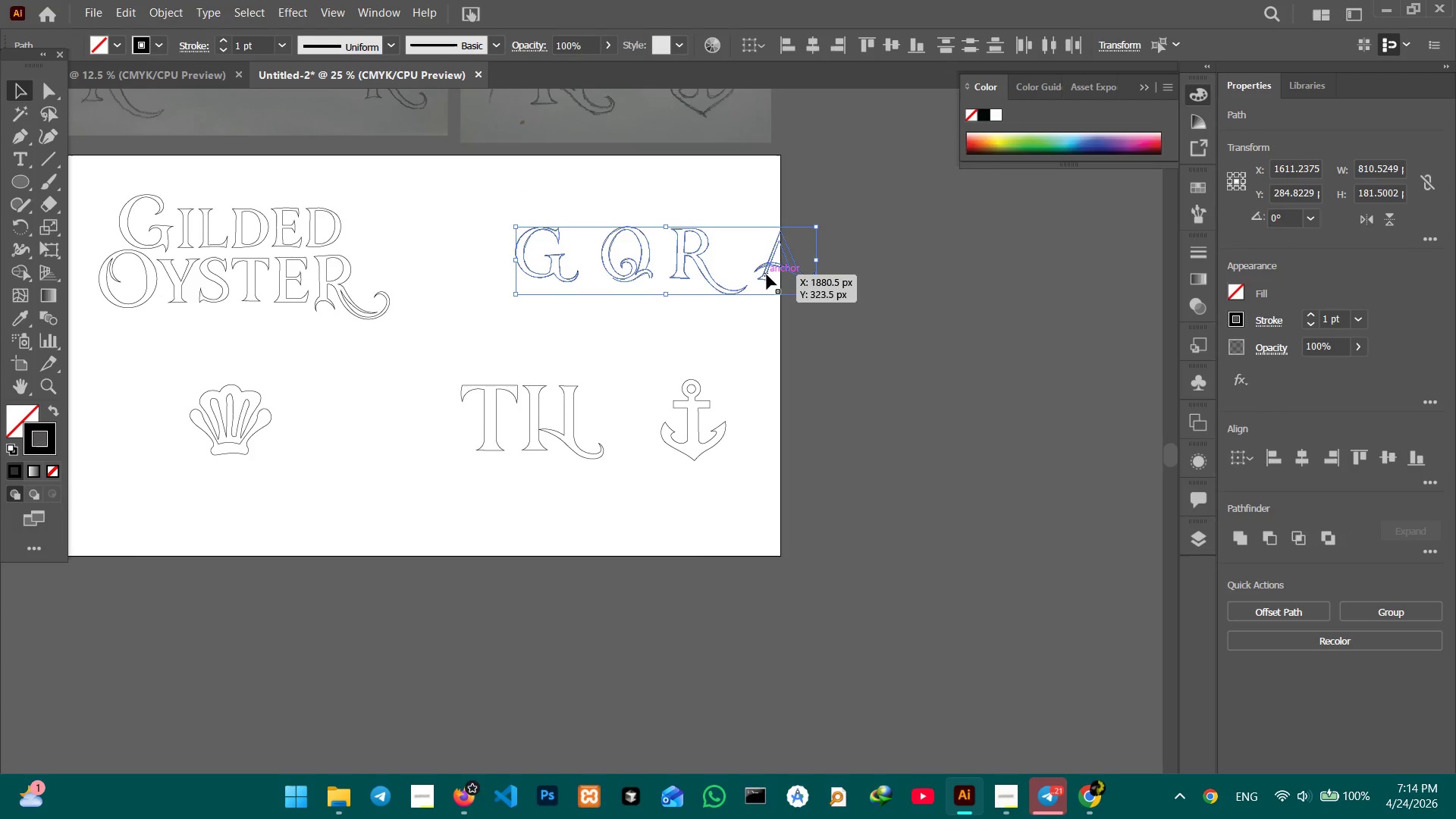 
left_click_drag(start_coordinate=[767, 275], to_coordinate=[679, 272])
 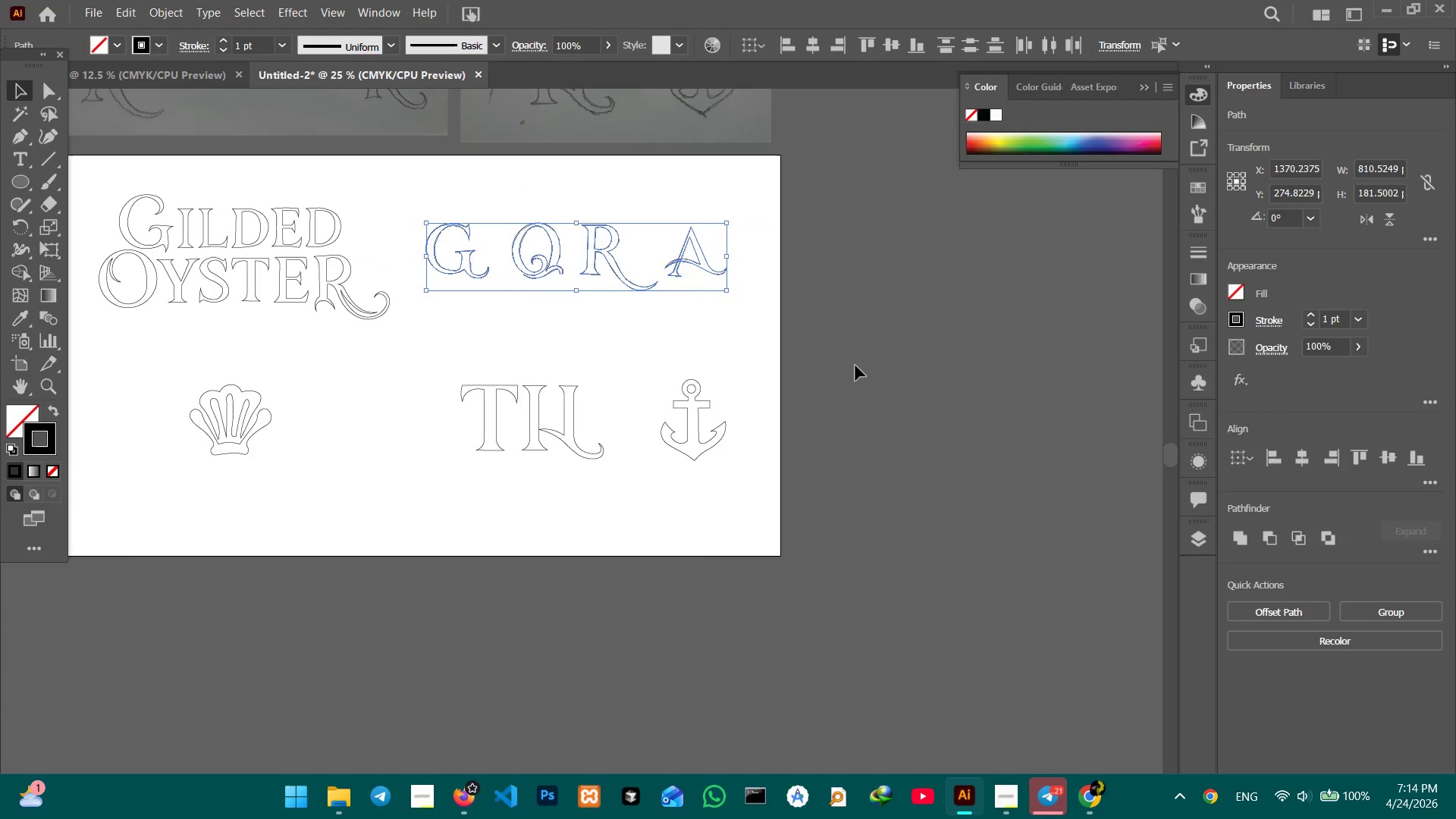 
left_click([855, 366])
 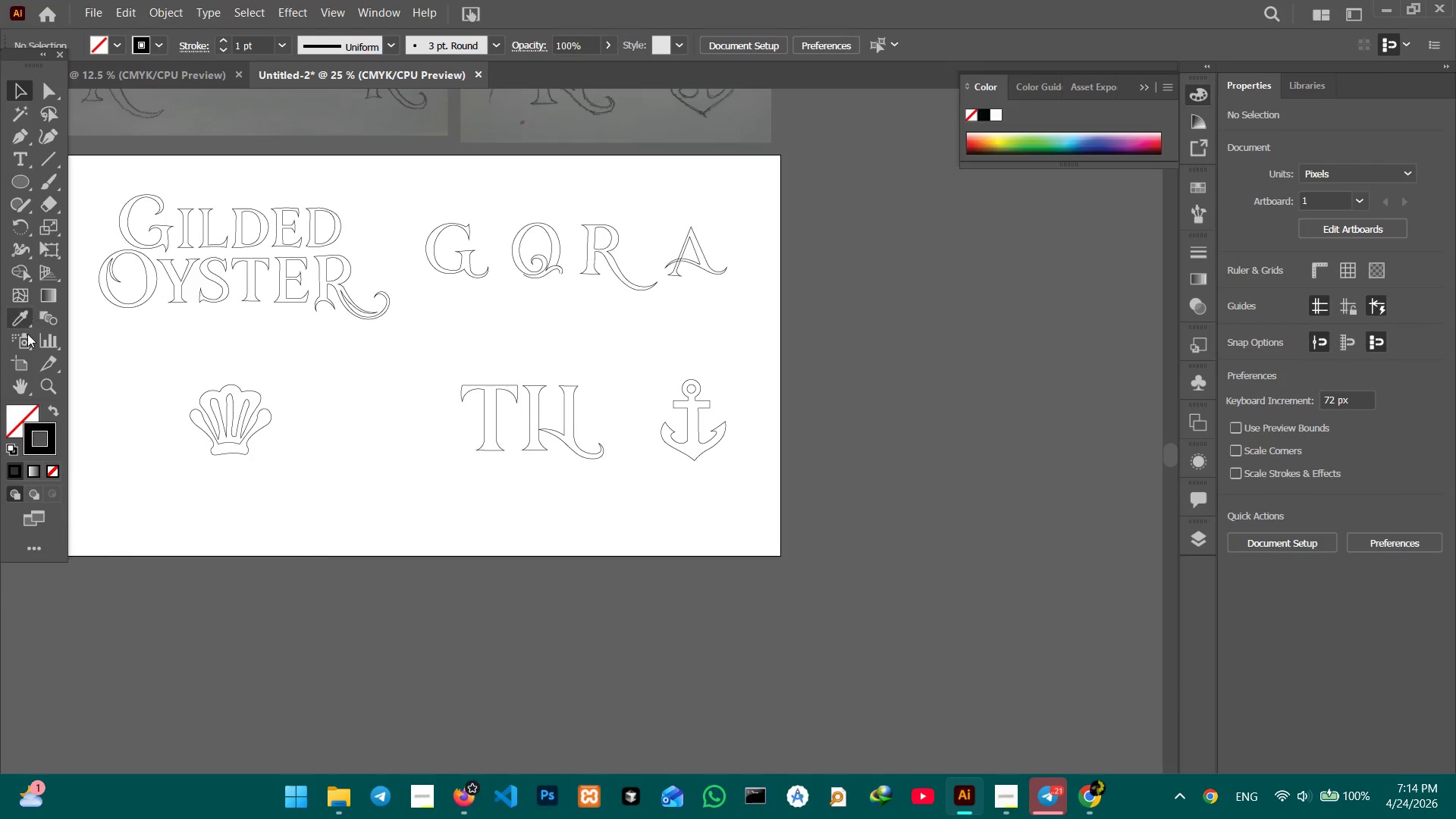 
left_click([22, 353])
 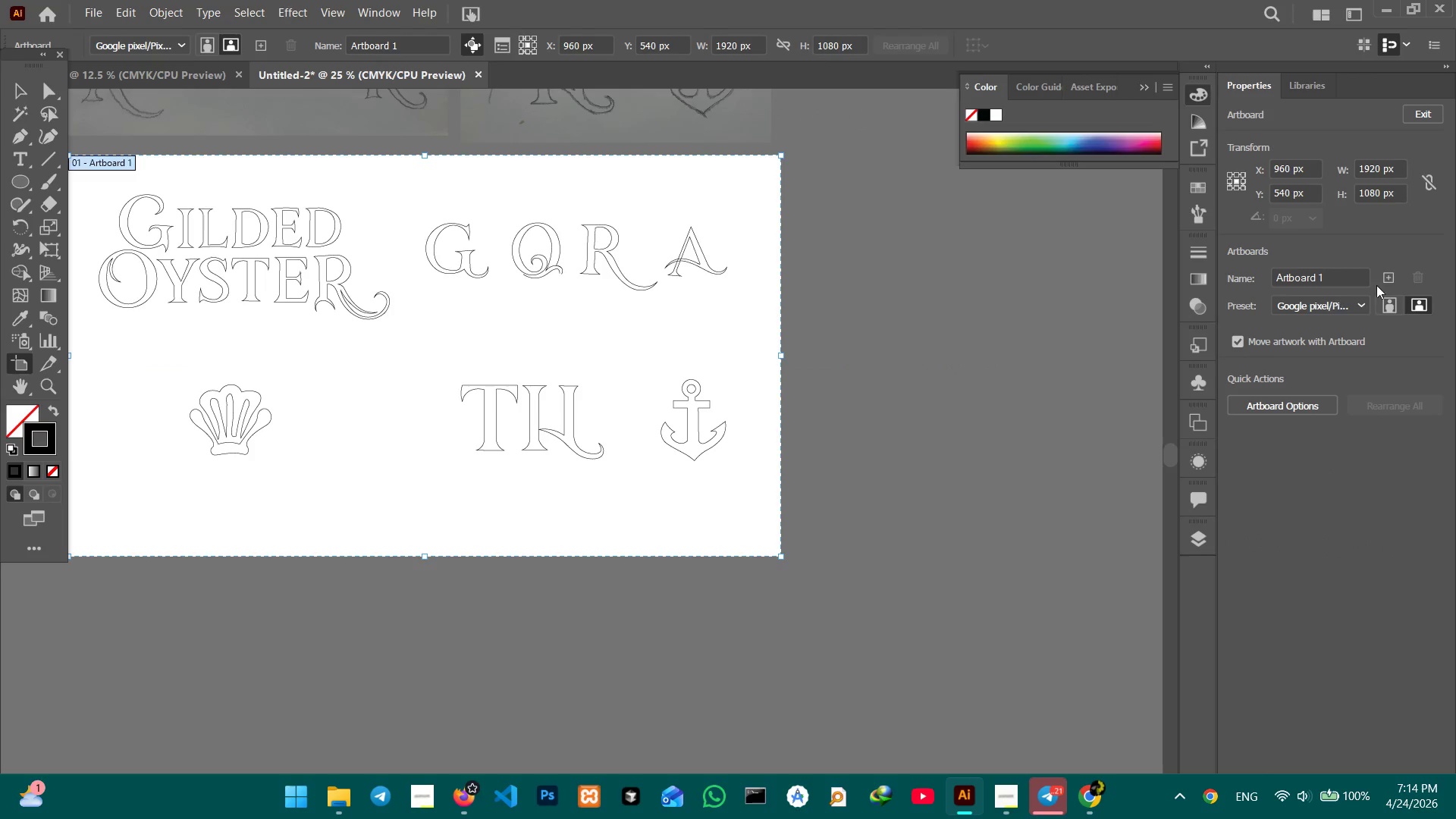 
left_click([1382, 281])
 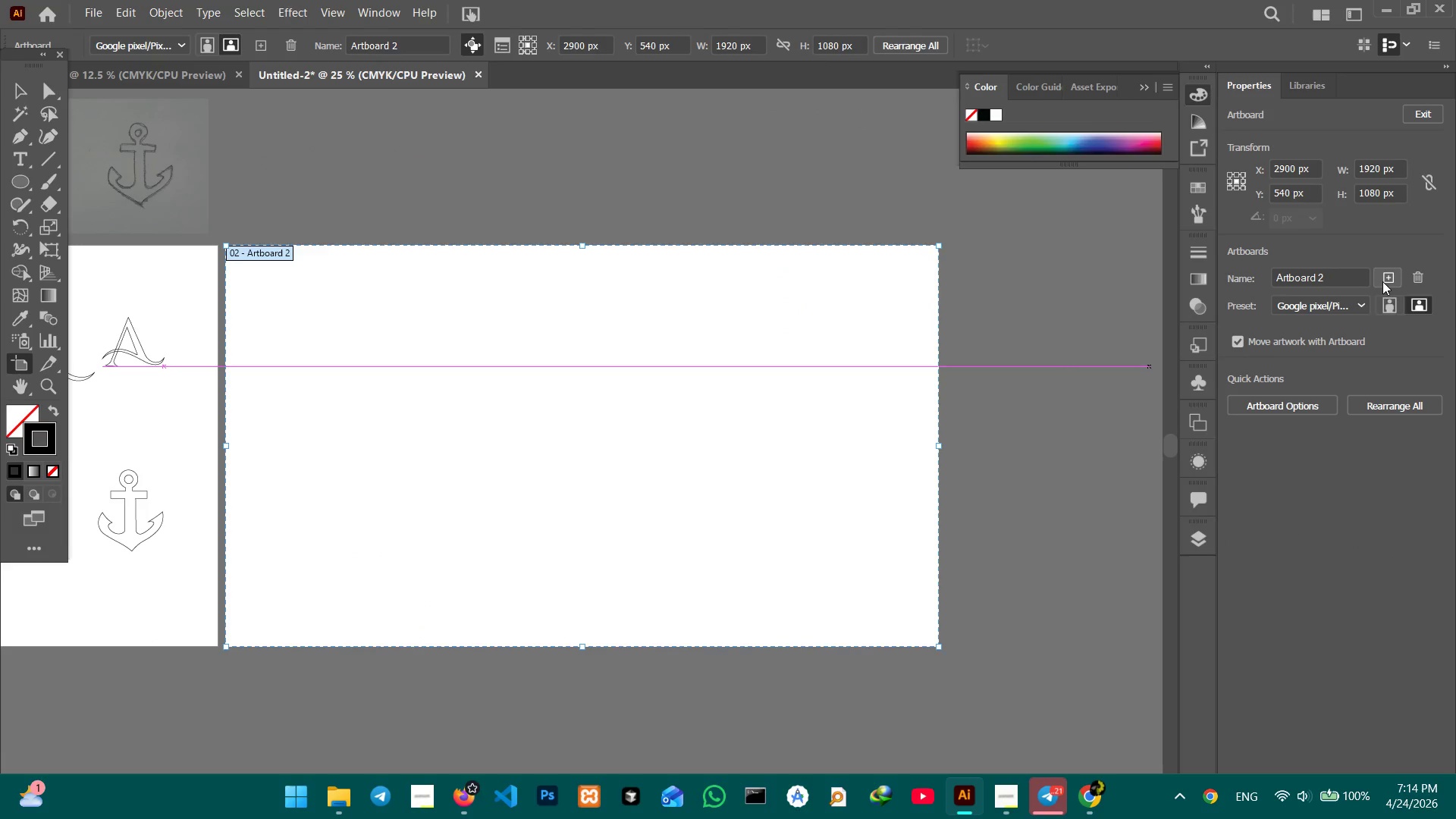 
double_click([1382, 281])
 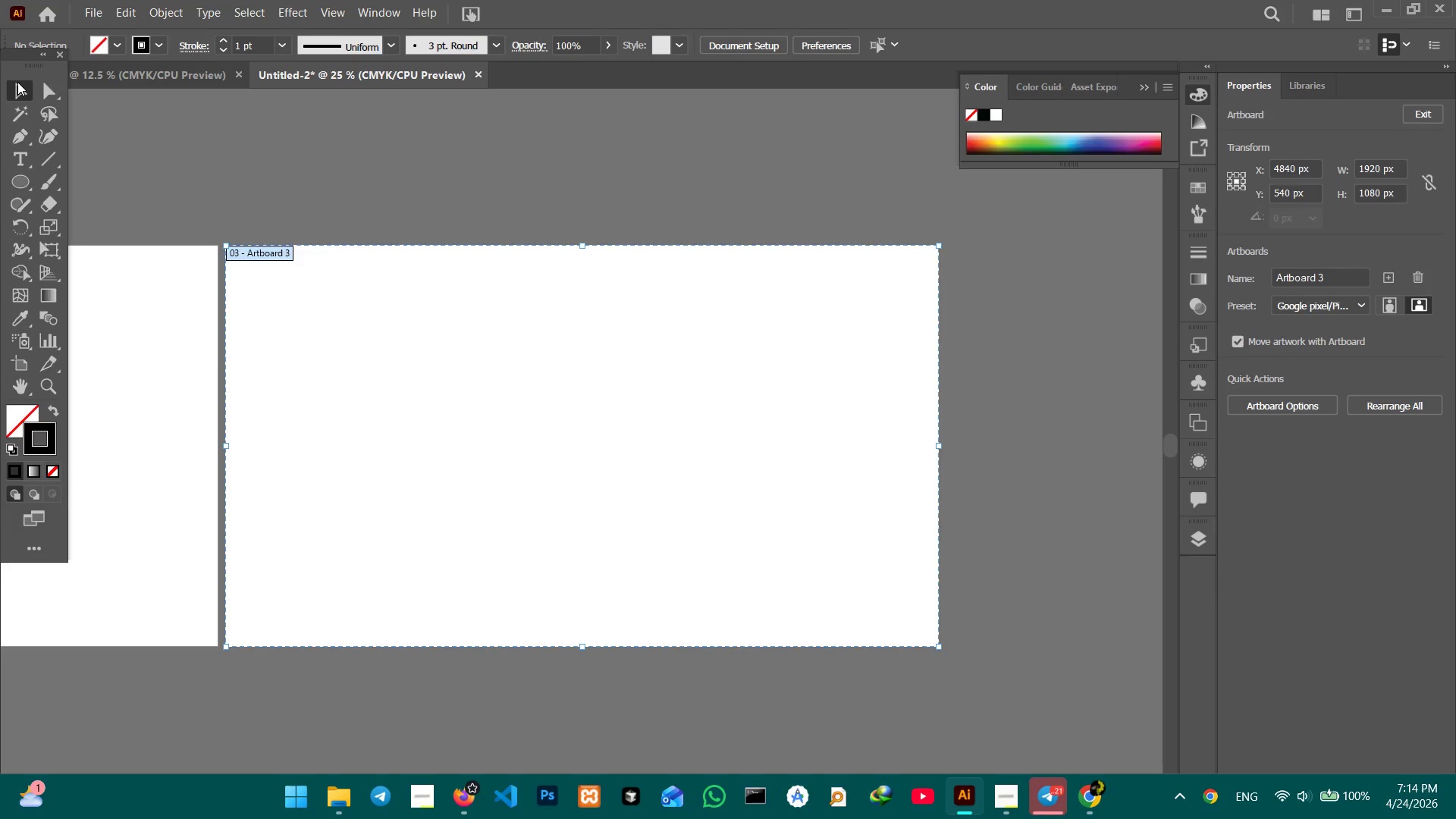 
hold_key(key=Space, duration=1.3)
 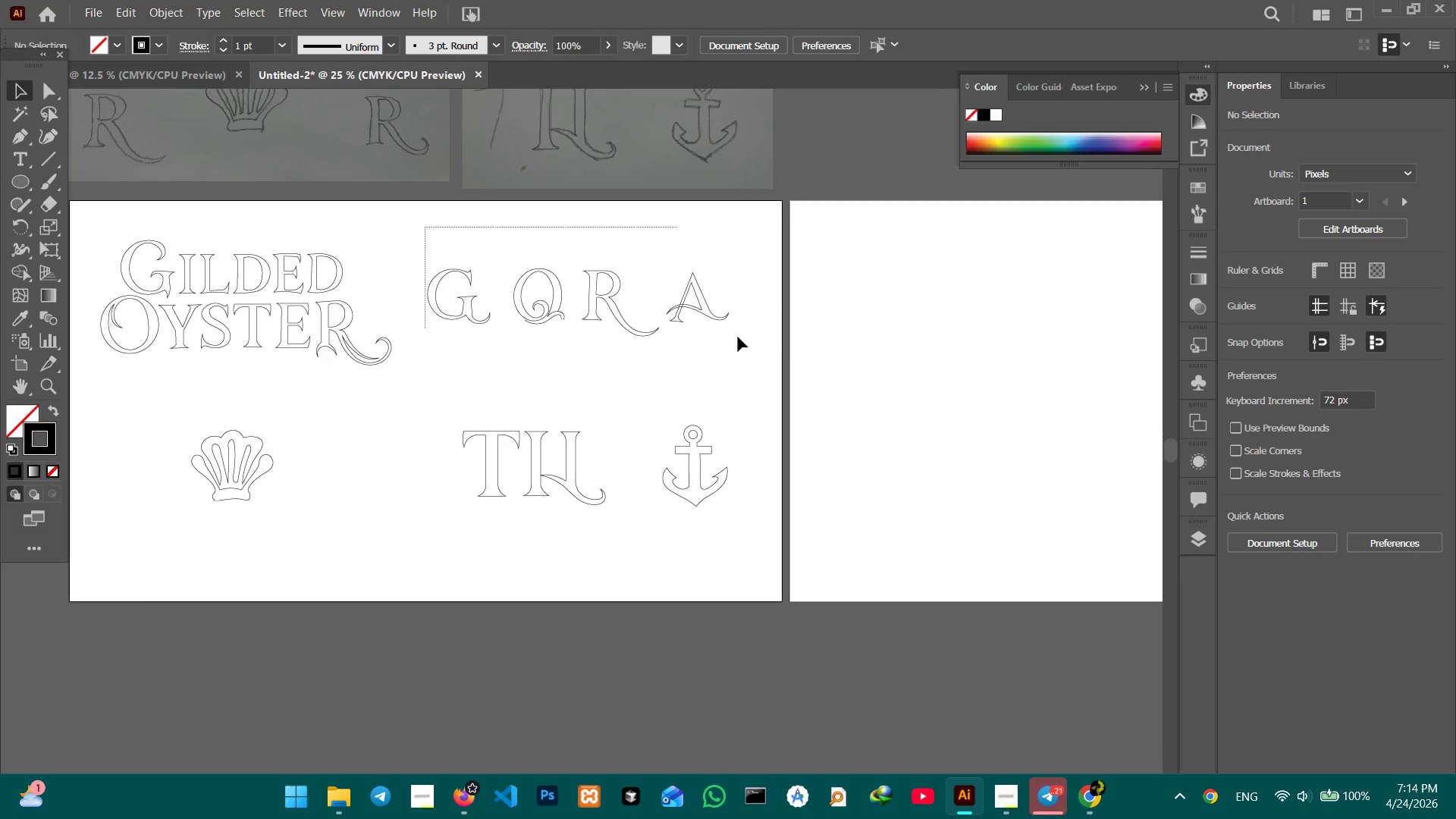 
left_click_drag(start_coordinate=[360, 315], to_coordinate=[937, 264])
 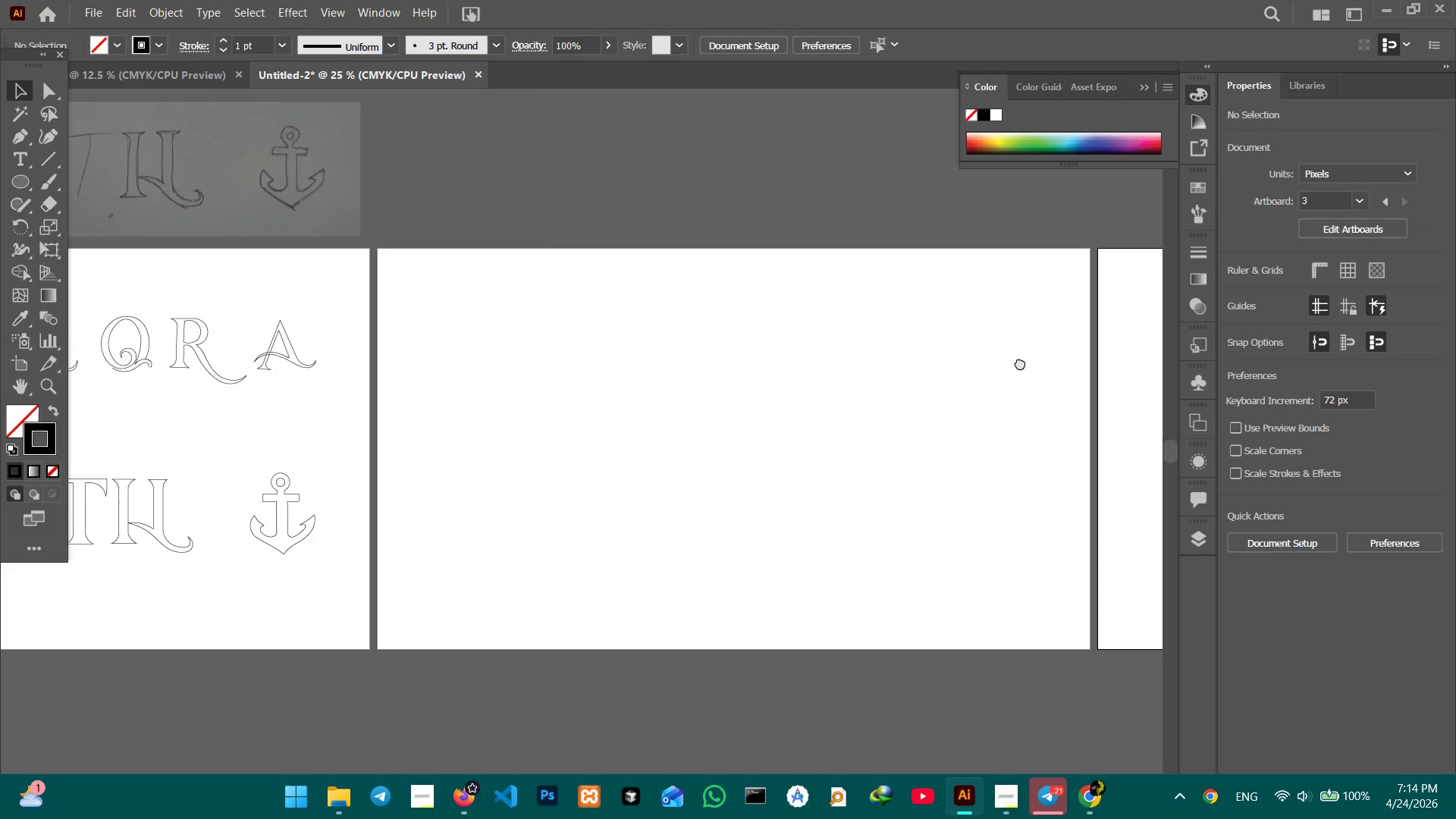 
left_click_drag(start_coordinate=[610, 310], to_coordinate=[1084, 348])
 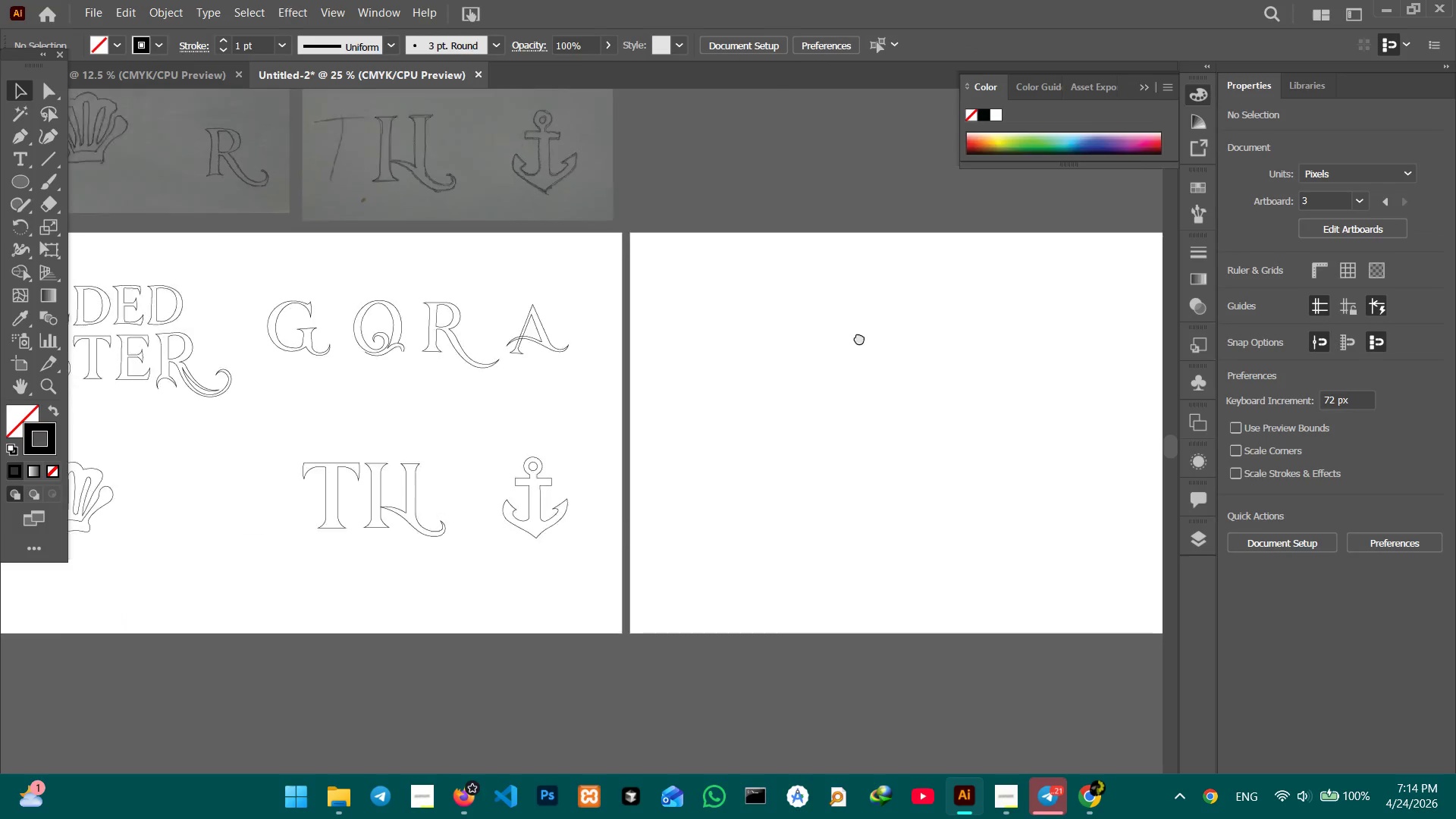 
left_click_drag(start_coordinate=[690, 354], to_coordinate=[924, 316])
 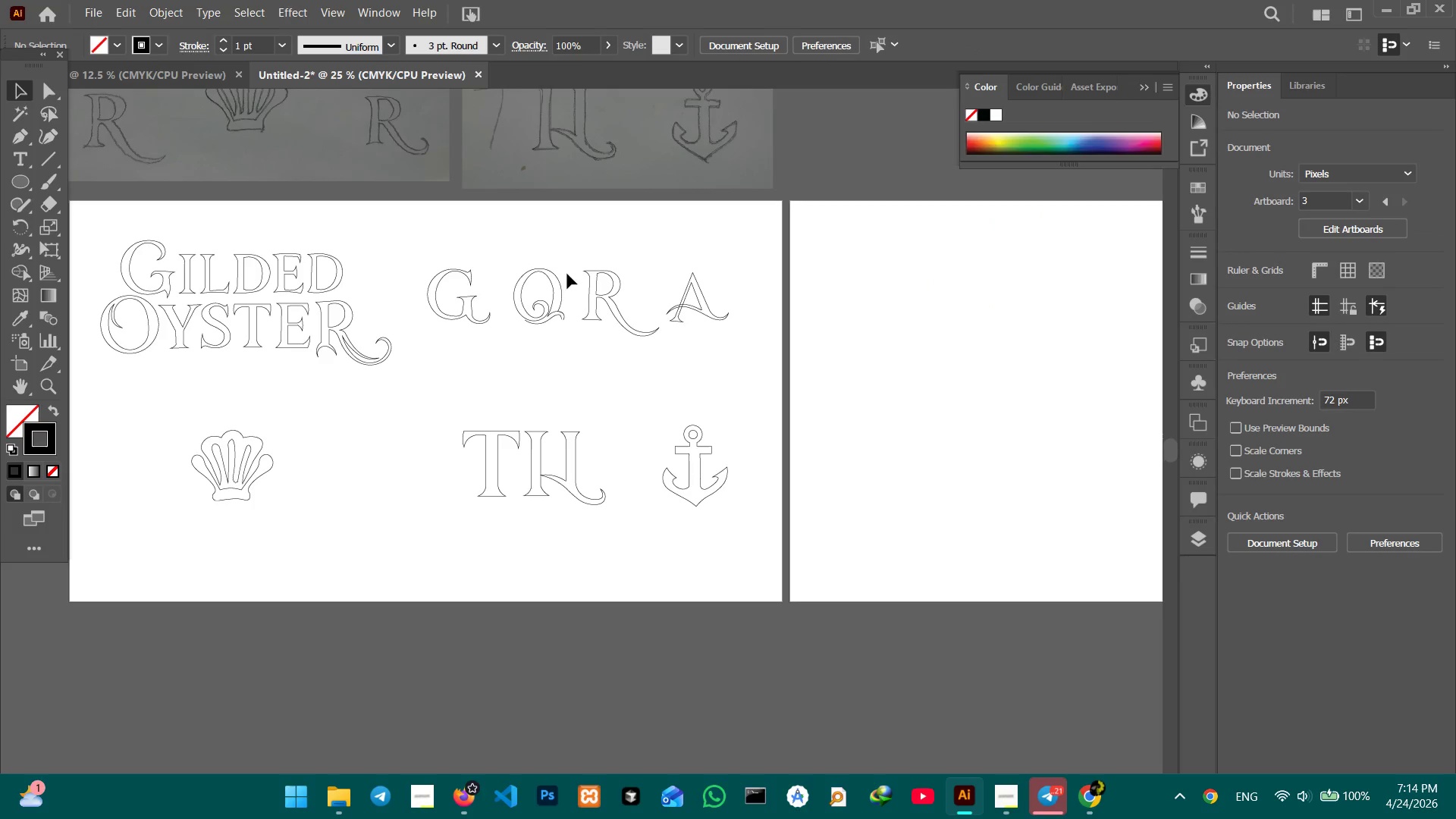 
hold_key(key=Space, duration=13.12)
 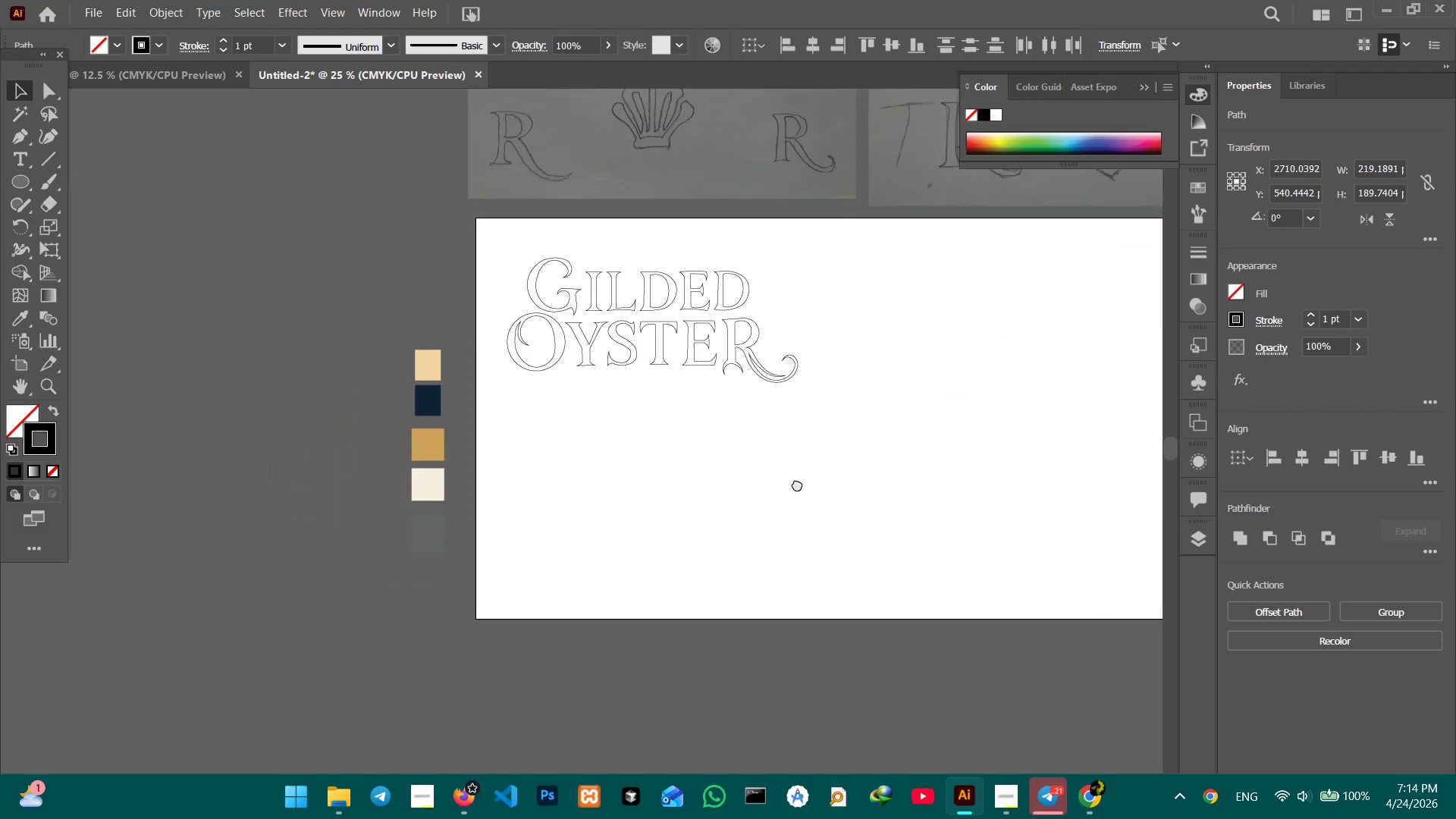 
left_click_drag(start_coordinate=[425, 228], to_coordinate=[791, 352])
 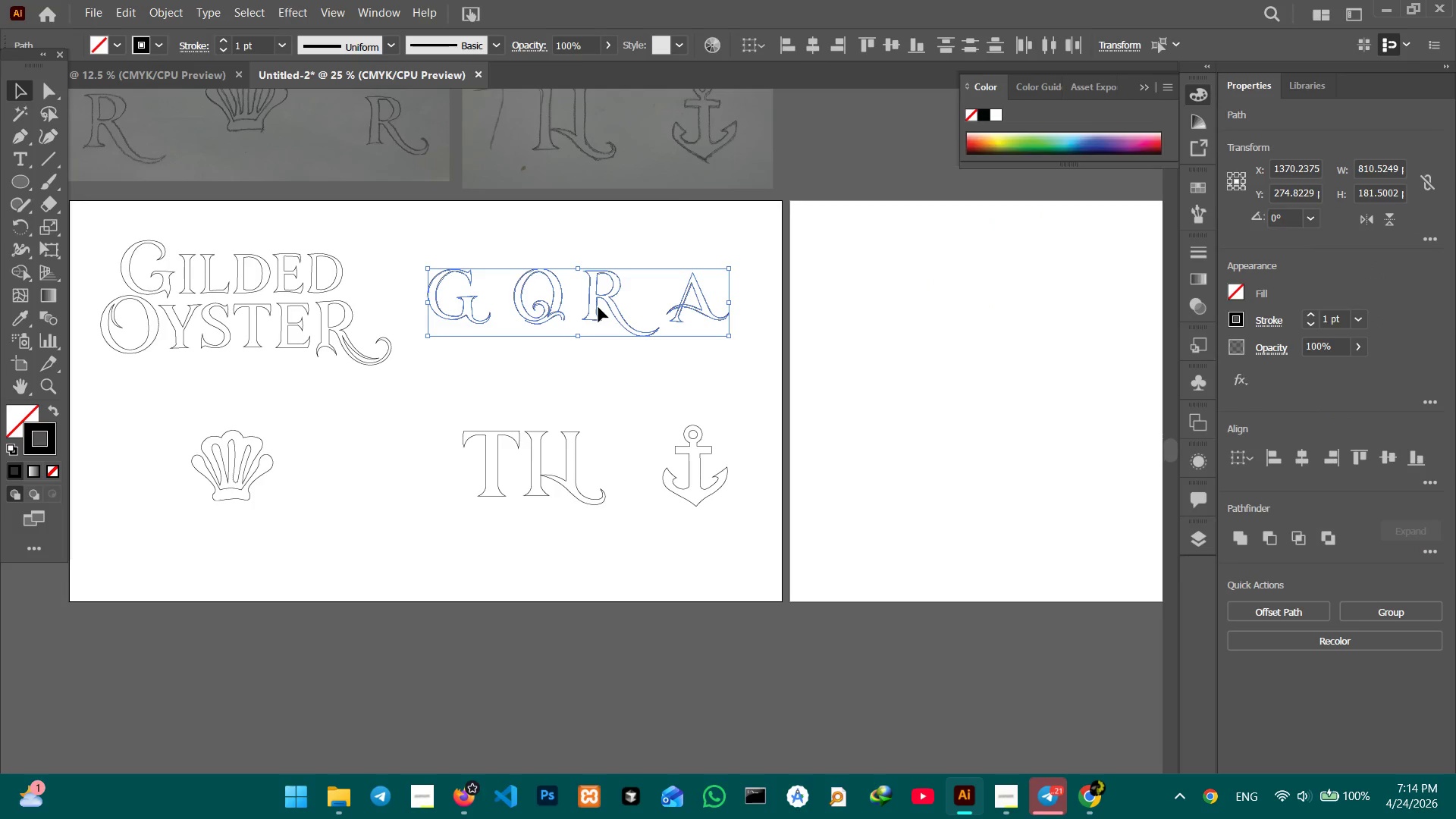 
left_click_drag(start_coordinate=[598, 307], to_coordinate=[1080, 306])
 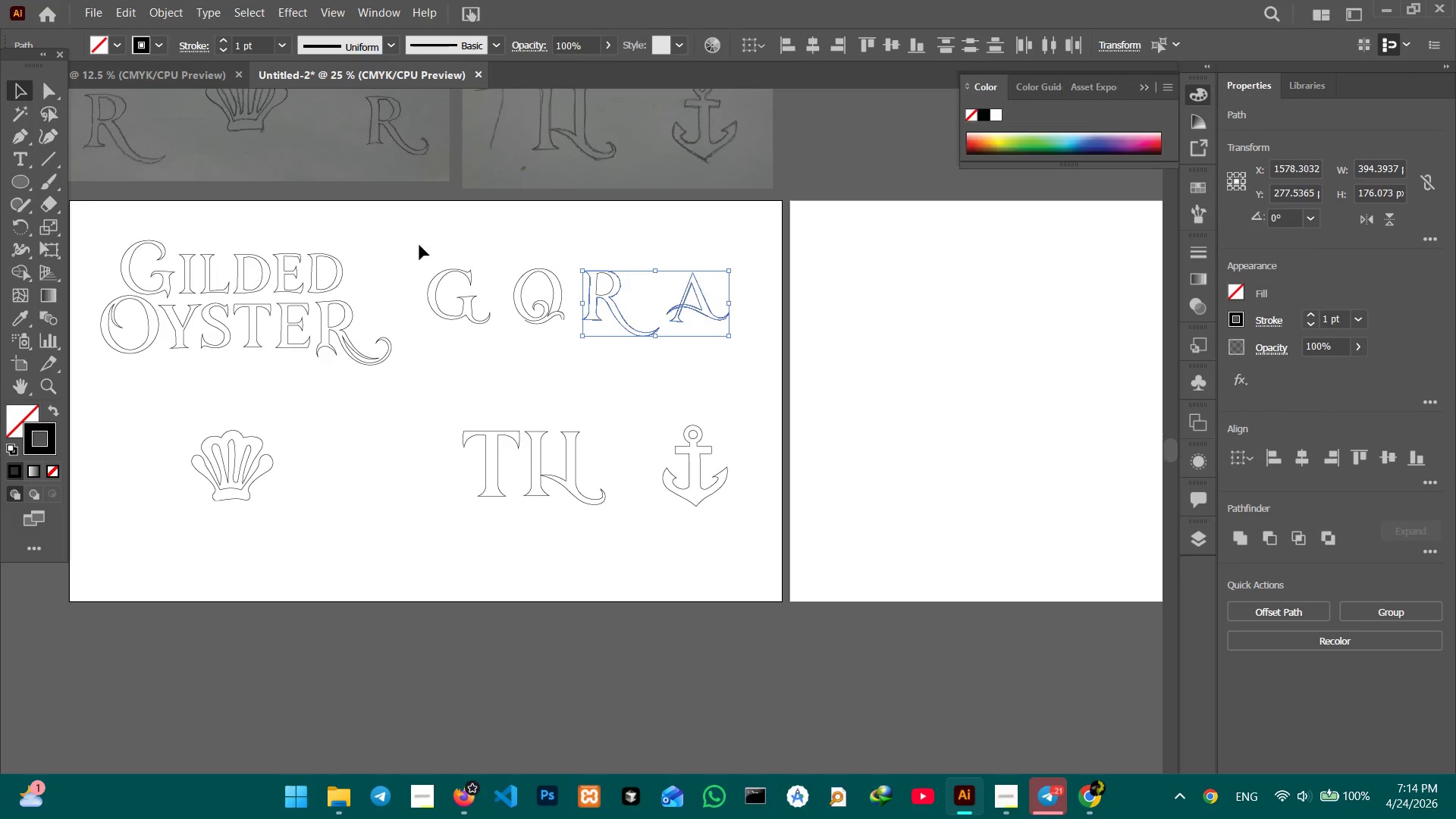 
left_click_drag(start_coordinate=[424, 251], to_coordinate=[870, 362])
 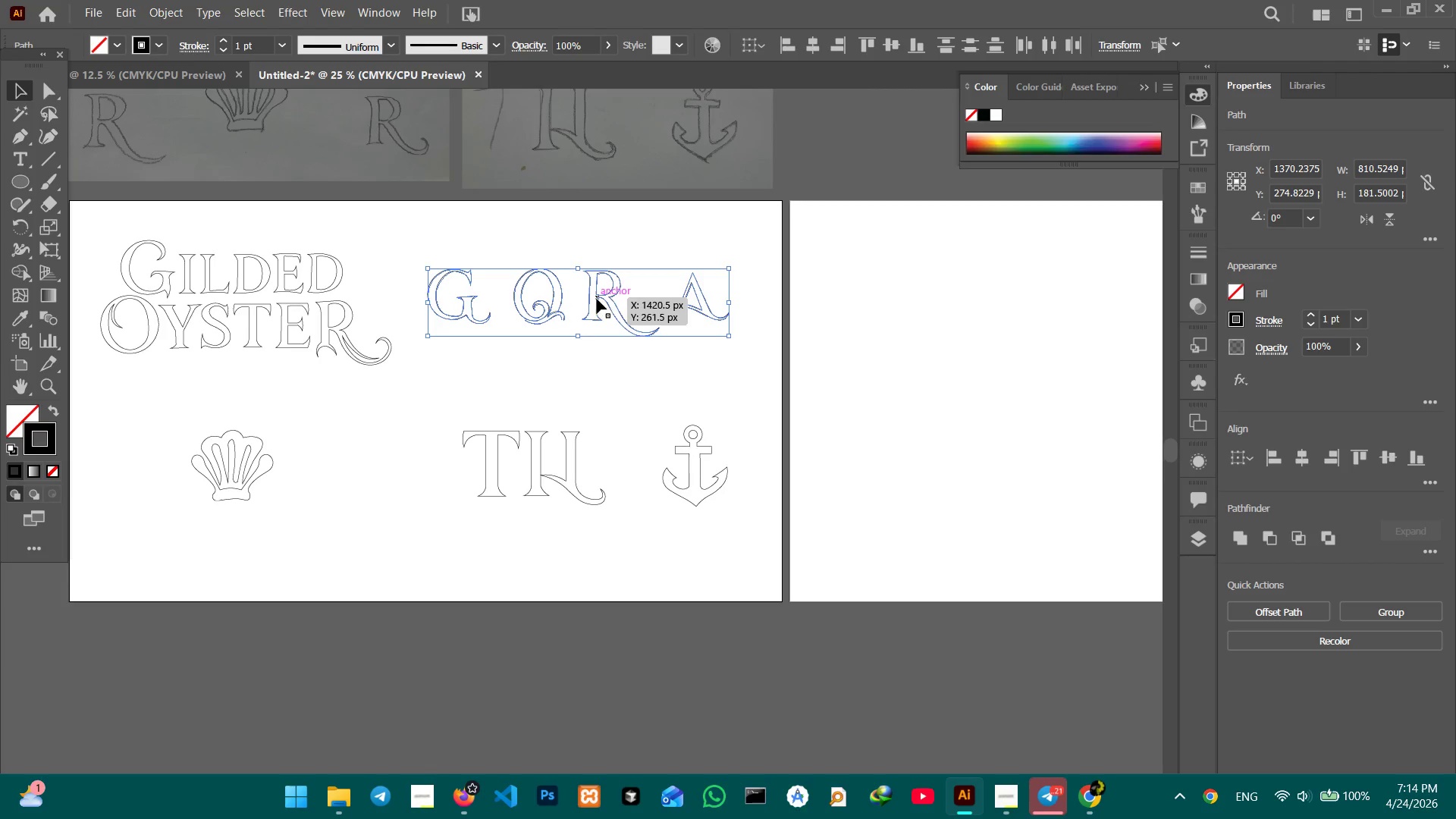 
left_click_drag(start_coordinate=[597, 299], to_coordinate=[1042, 284])
 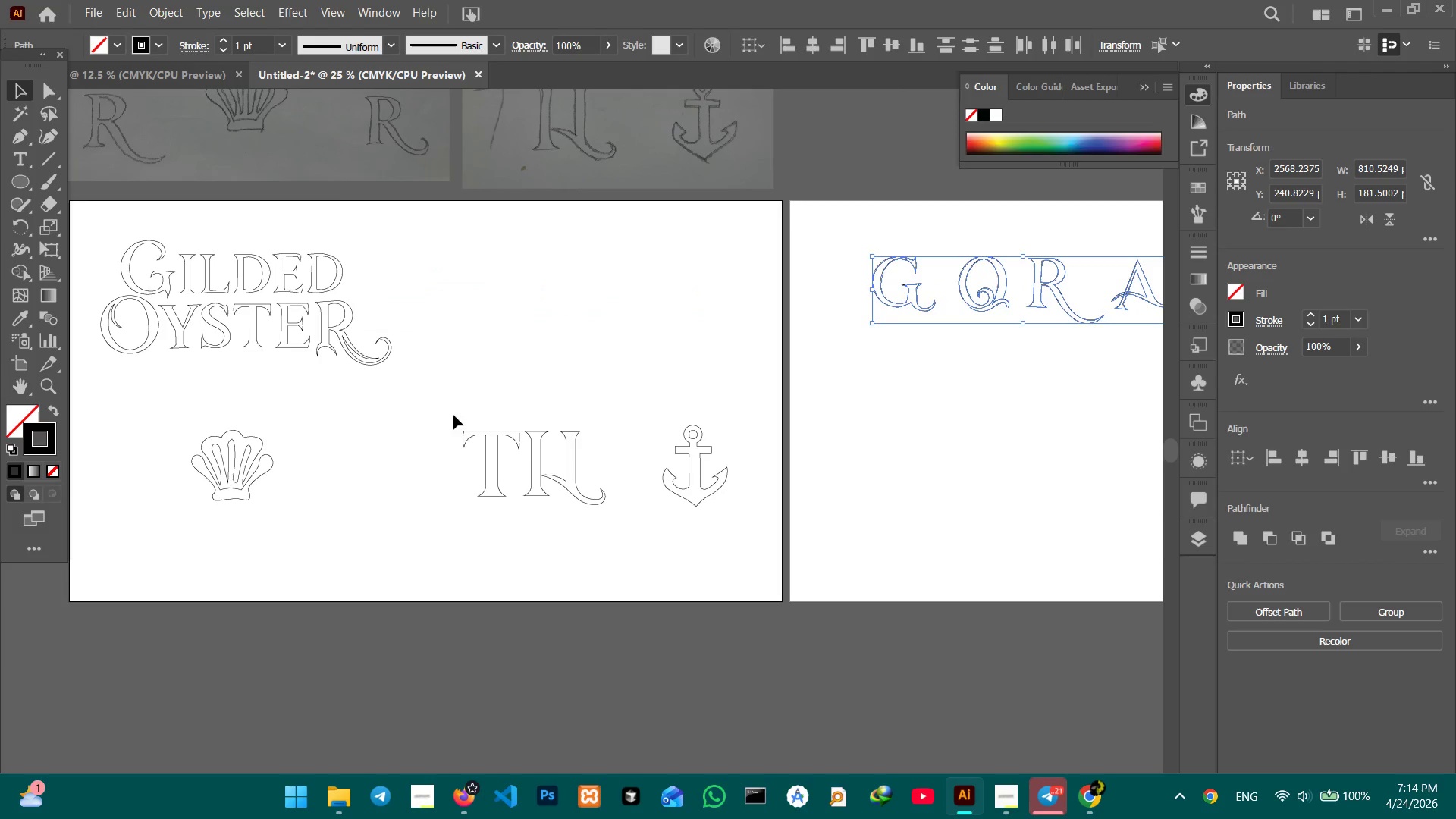 
left_click_drag(start_coordinate=[447, 409], to_coordinate=[875, 548])
 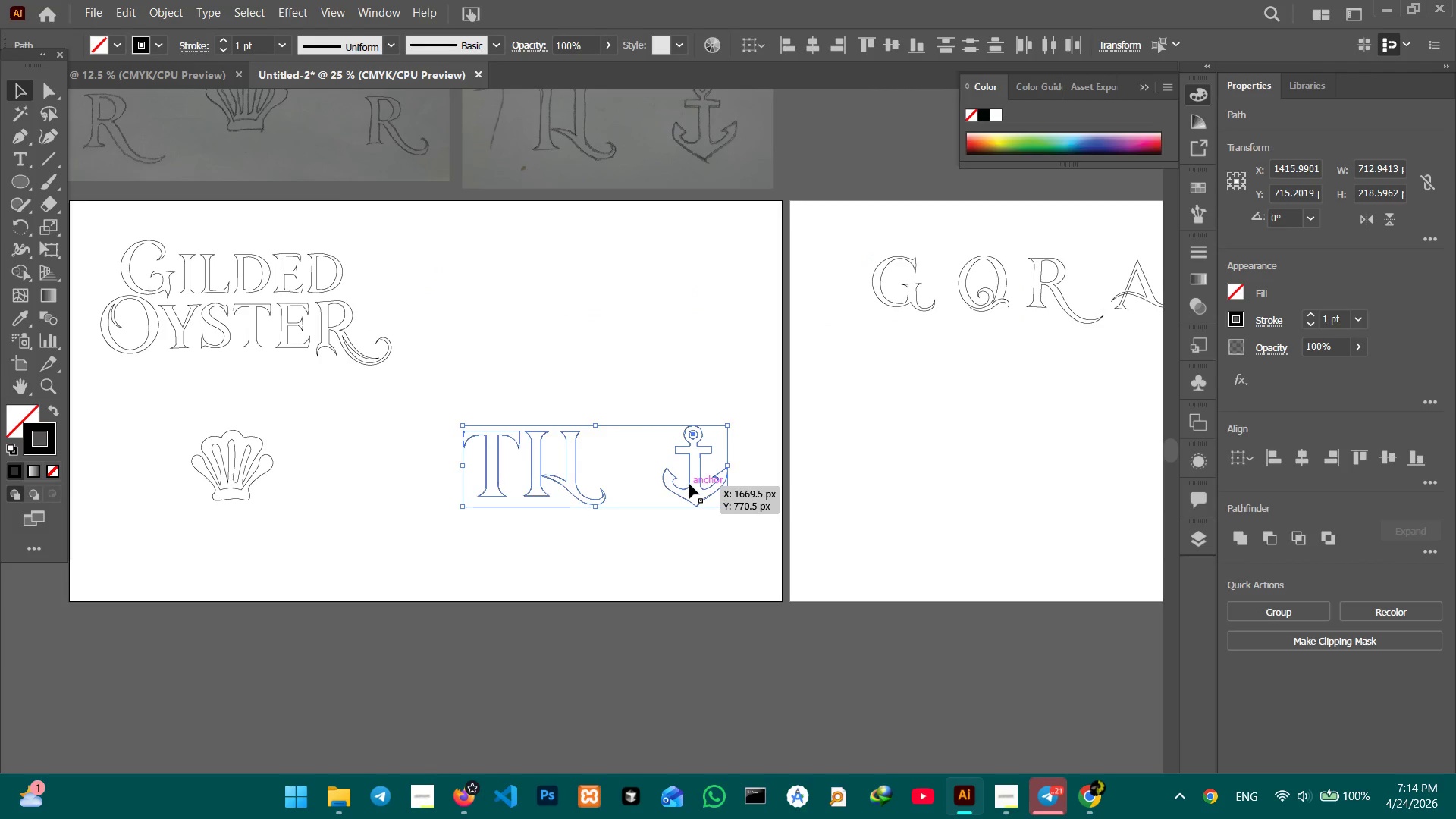 
left_click_drag(start_coordinate=[689, 484], to_coordinate=[1068, 499])
 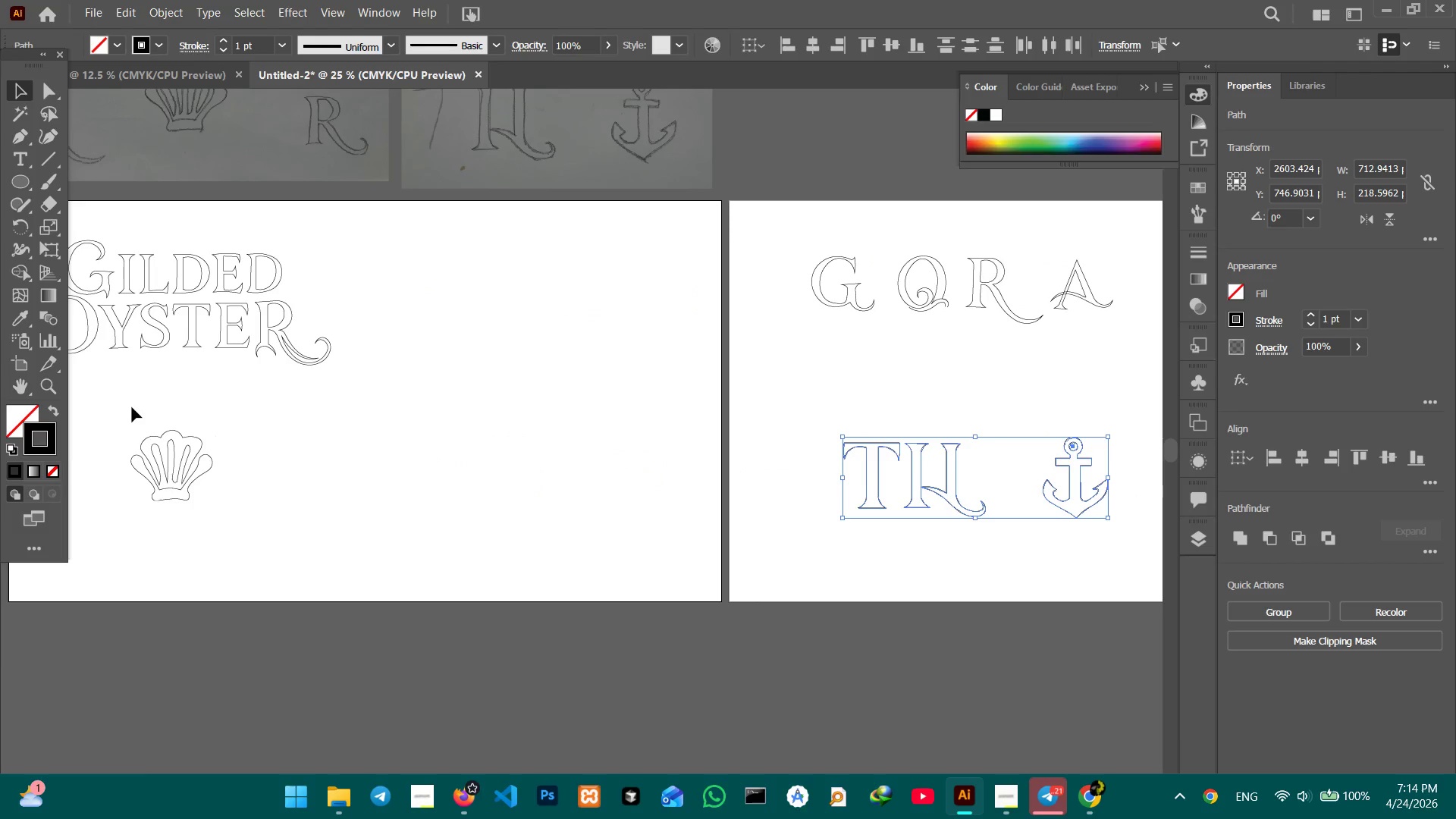 
left_click_drag(start_coordinate=[115, 407], to_coordinate=[227, 516])
 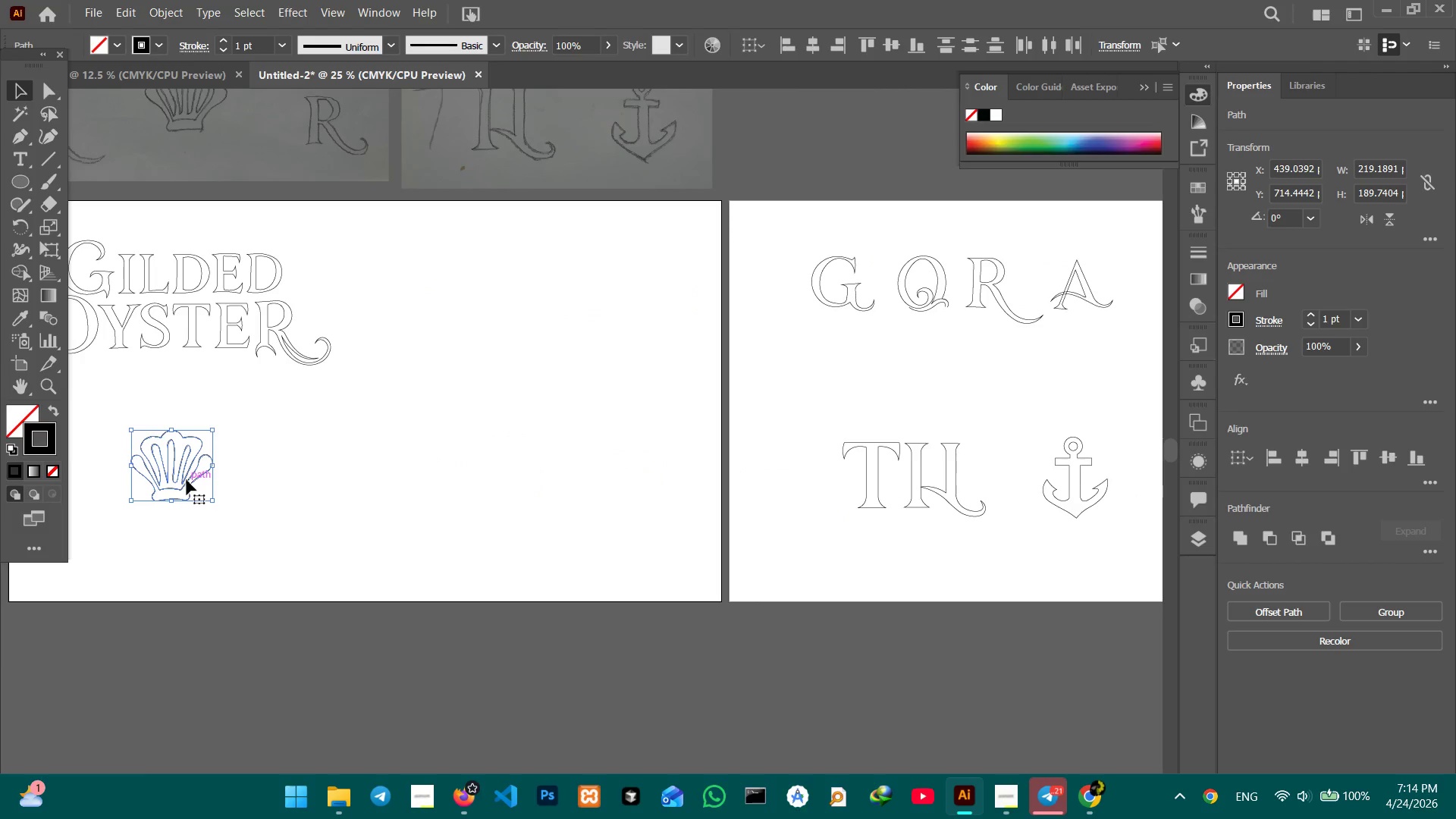 
left_click_drag(start_coordinate=[187, 480], to_coordinate=[1031, 413])
 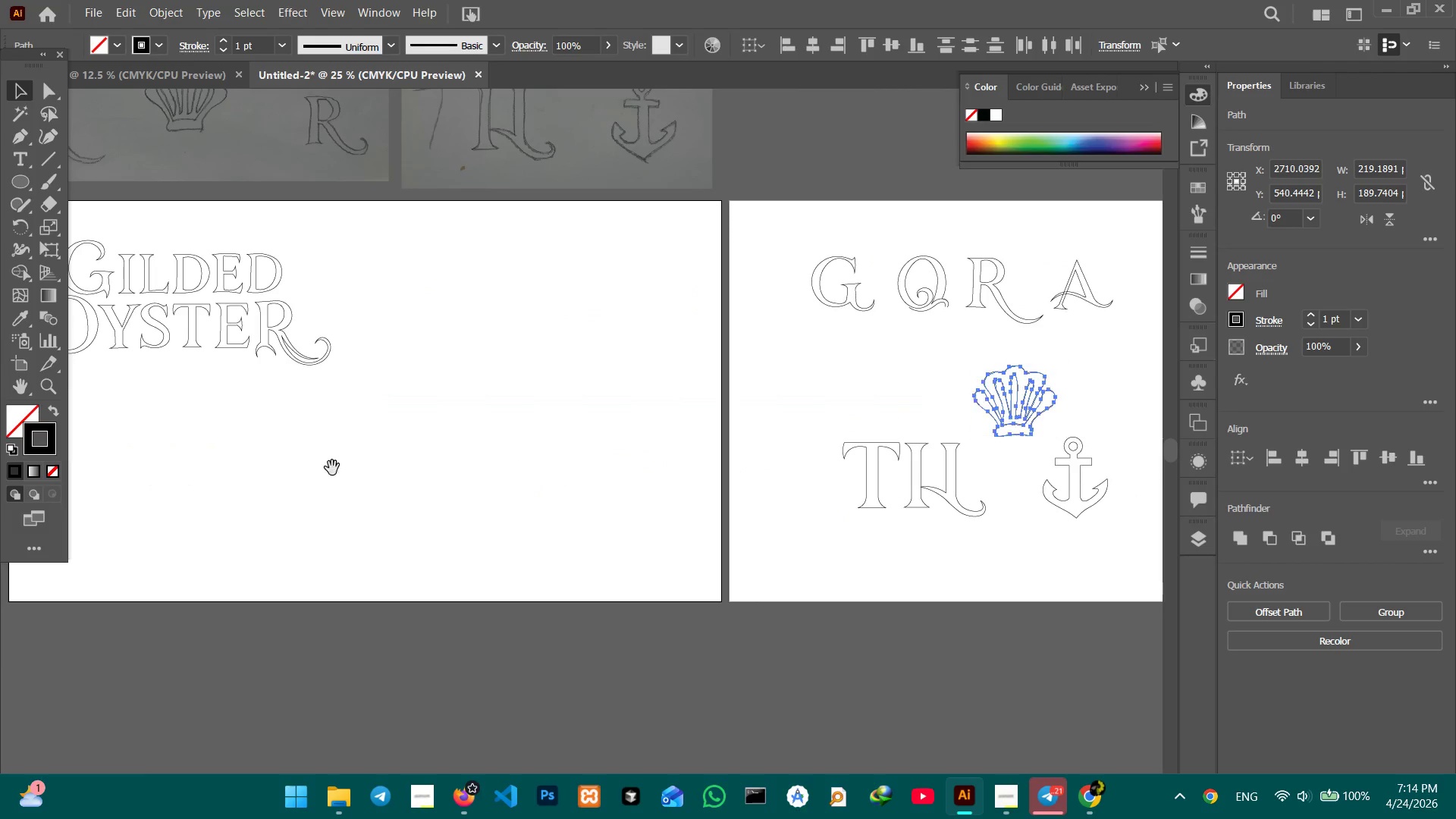 
hold_key(key=Space, duration=1.27)
 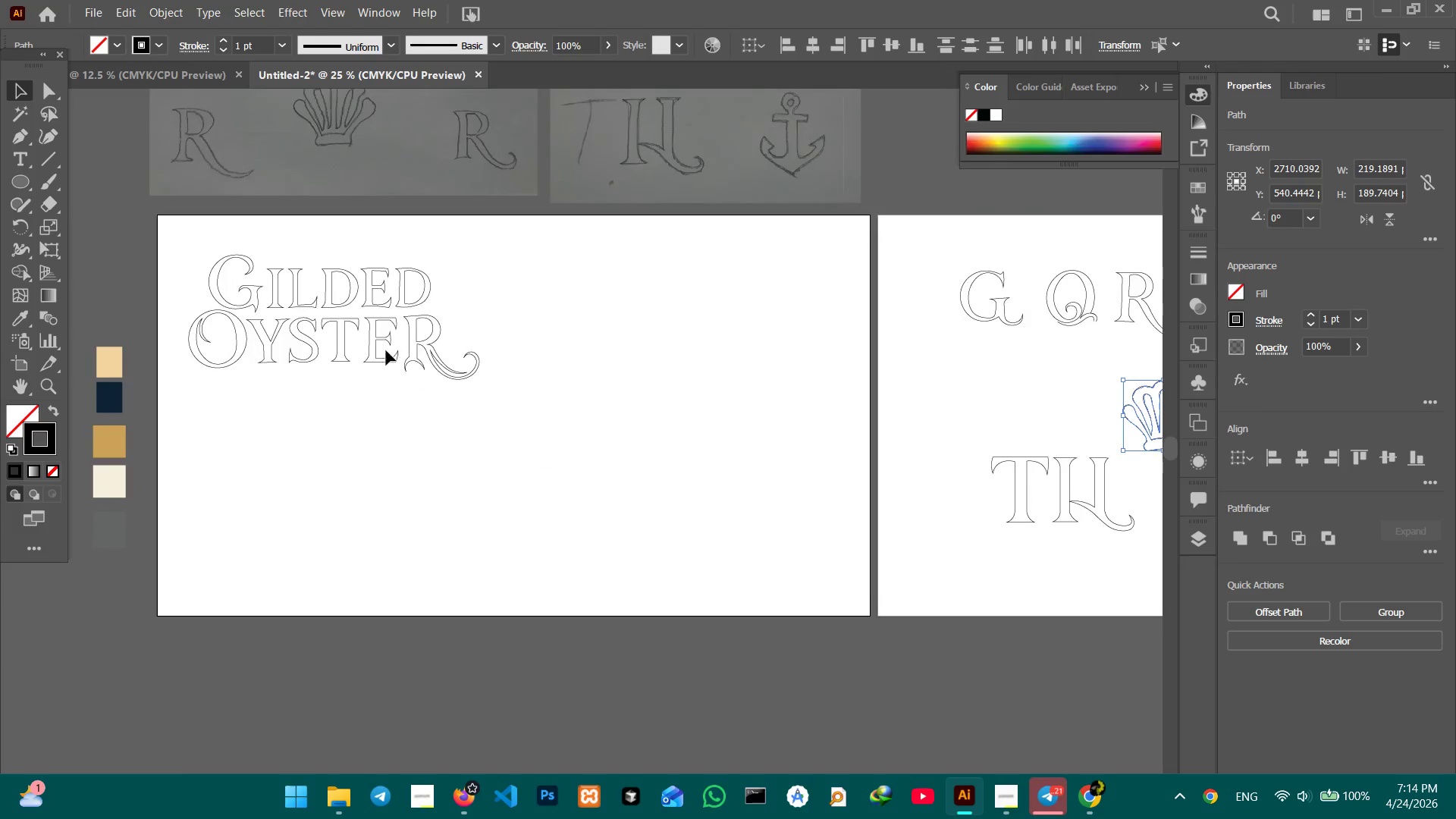 
left_click_drag(start_coordinate=[333, 469], to_coordinate=[482, 482])
 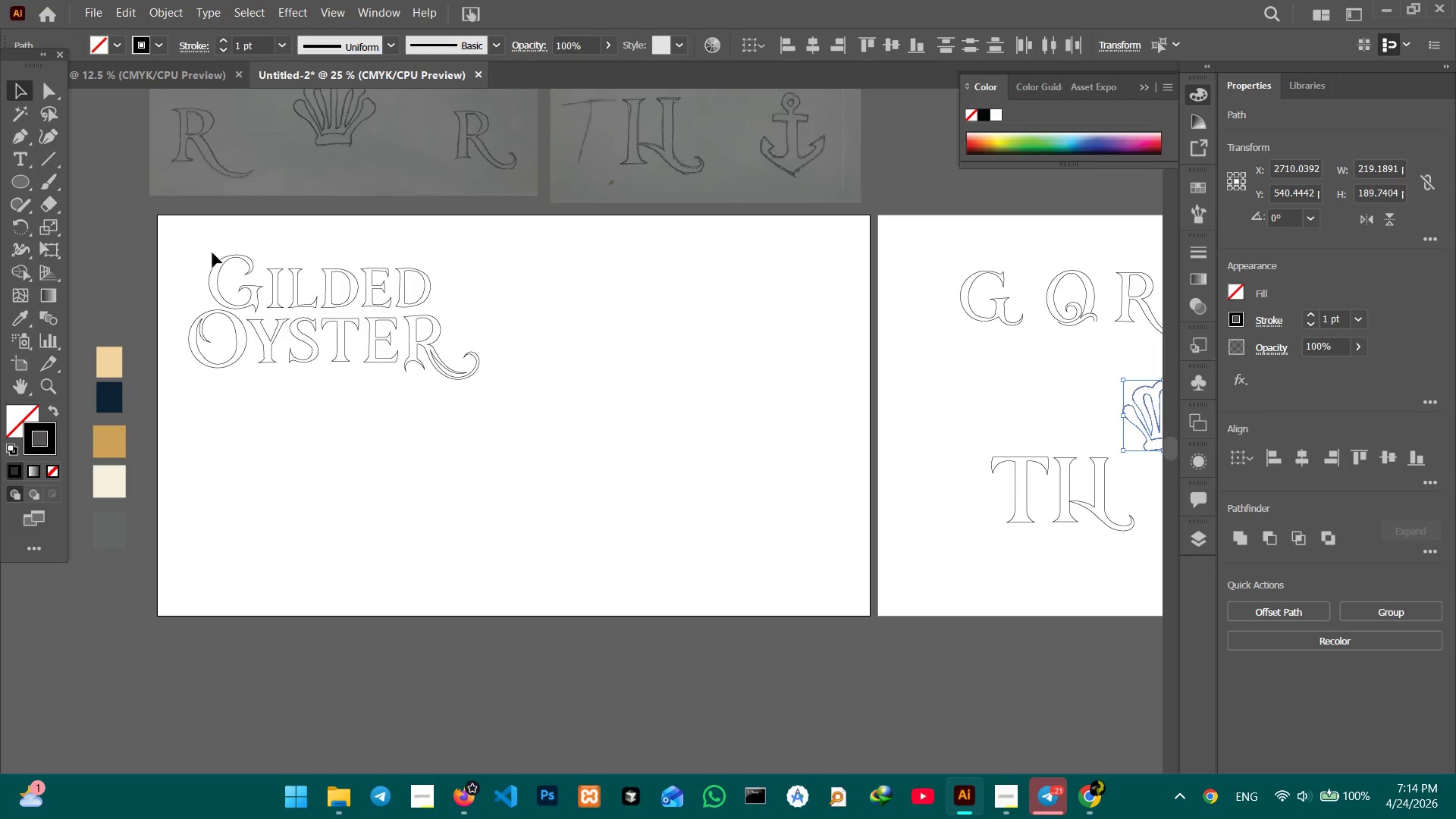 
left_click_drag(start_coordinate=[186, 245], to_coordinate=[557, 408])
 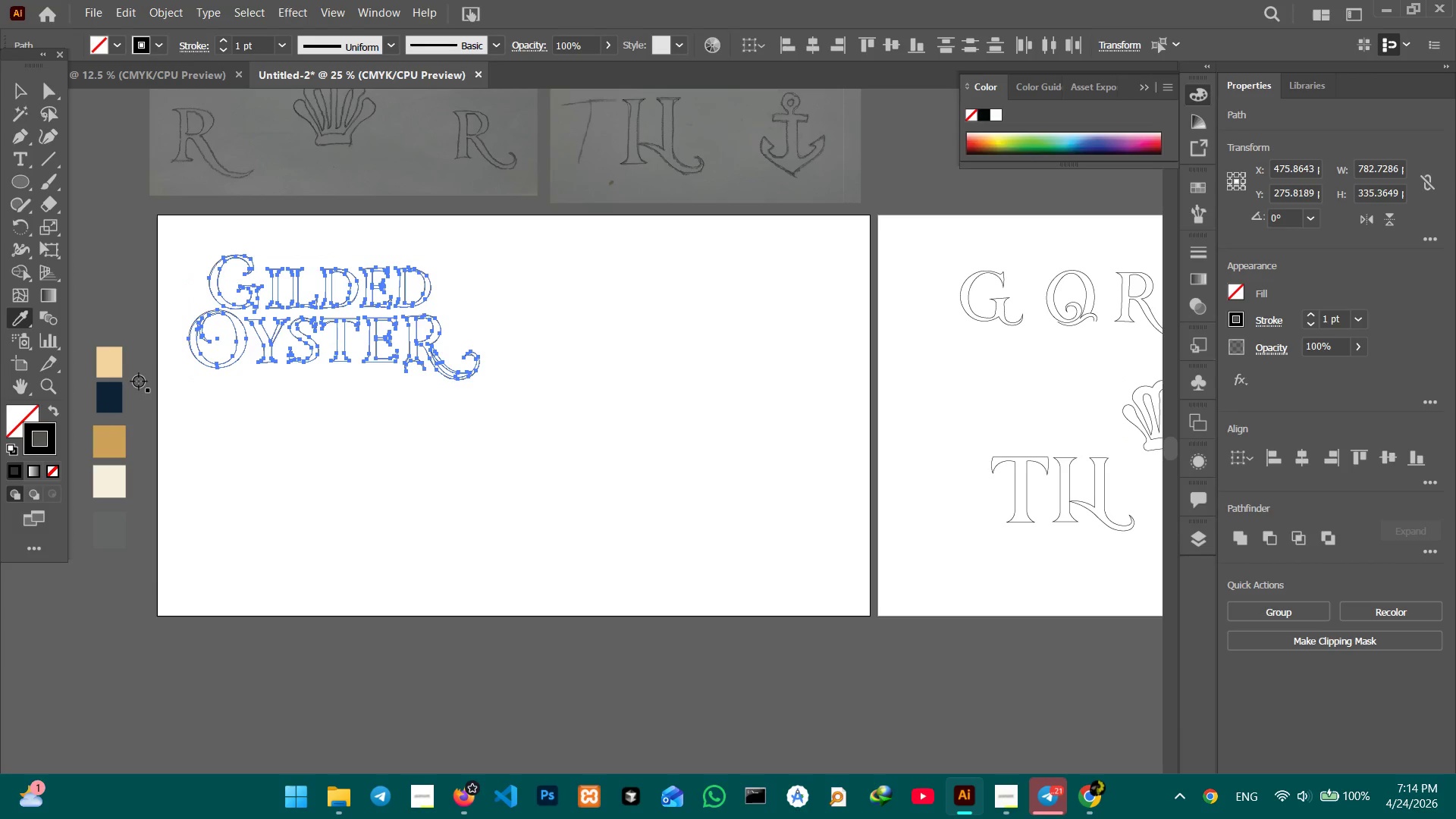 
double_click([115, 387])
 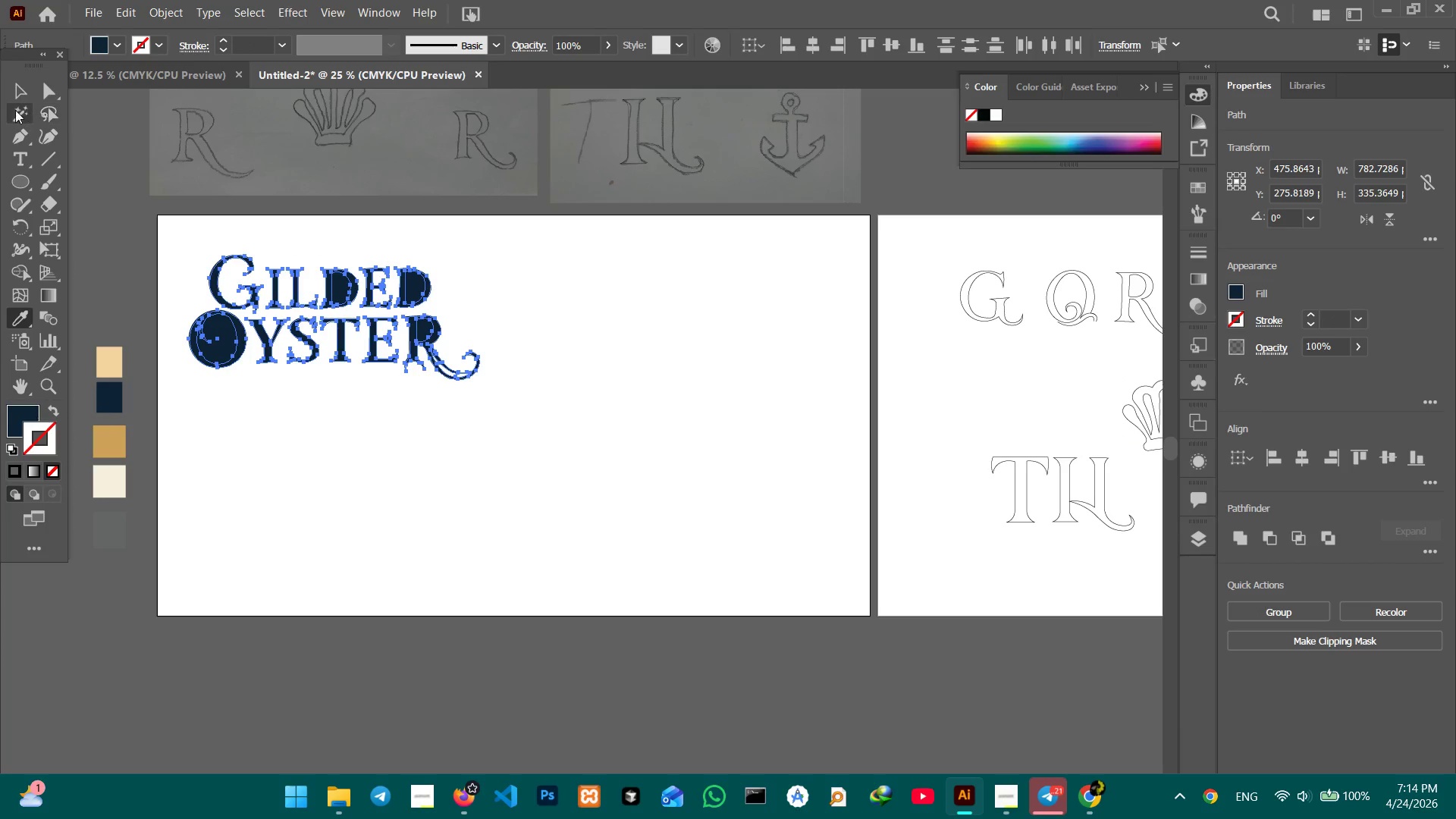 
key(Control+Equal)
 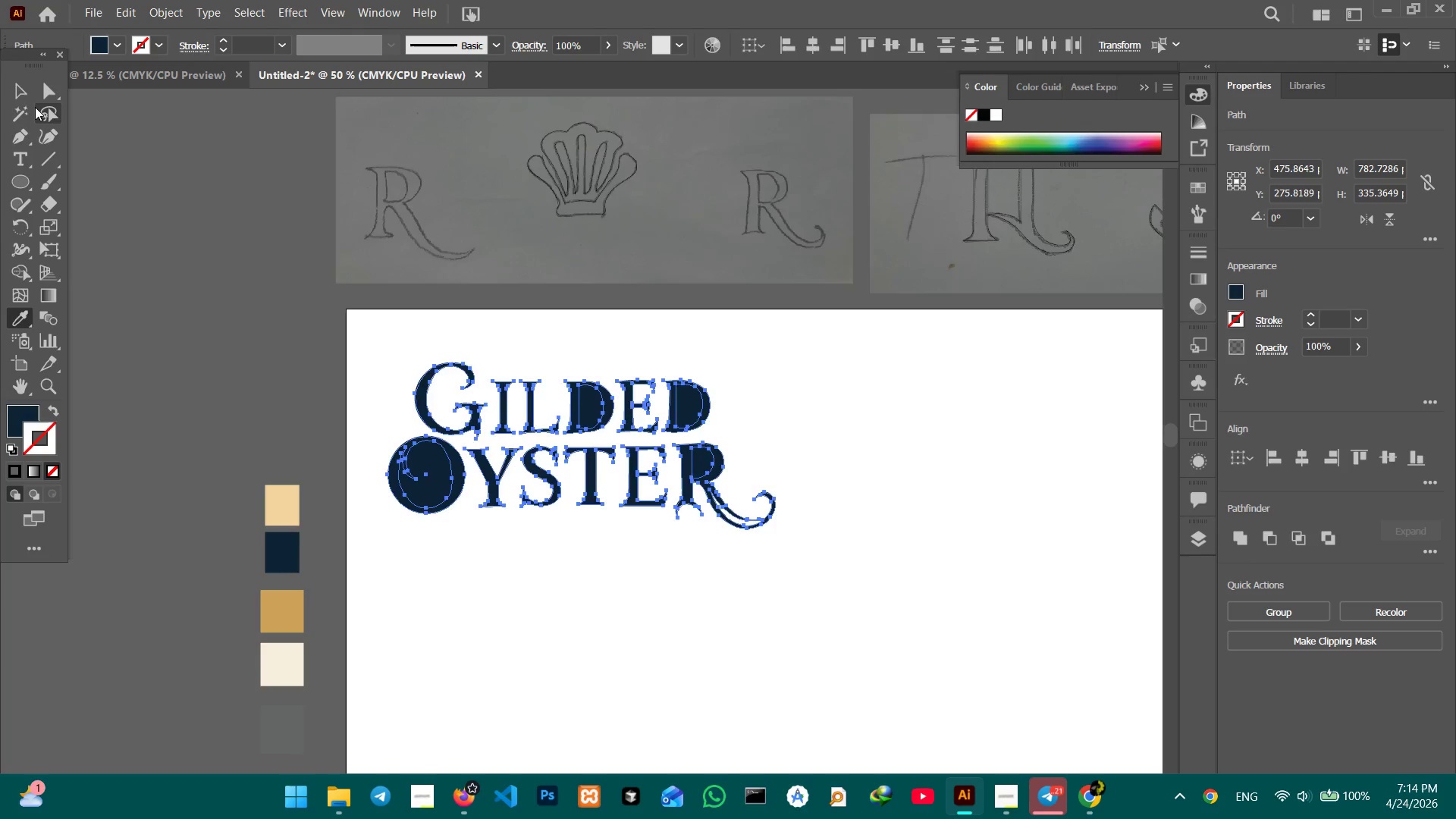 
key(Control+Equal)
 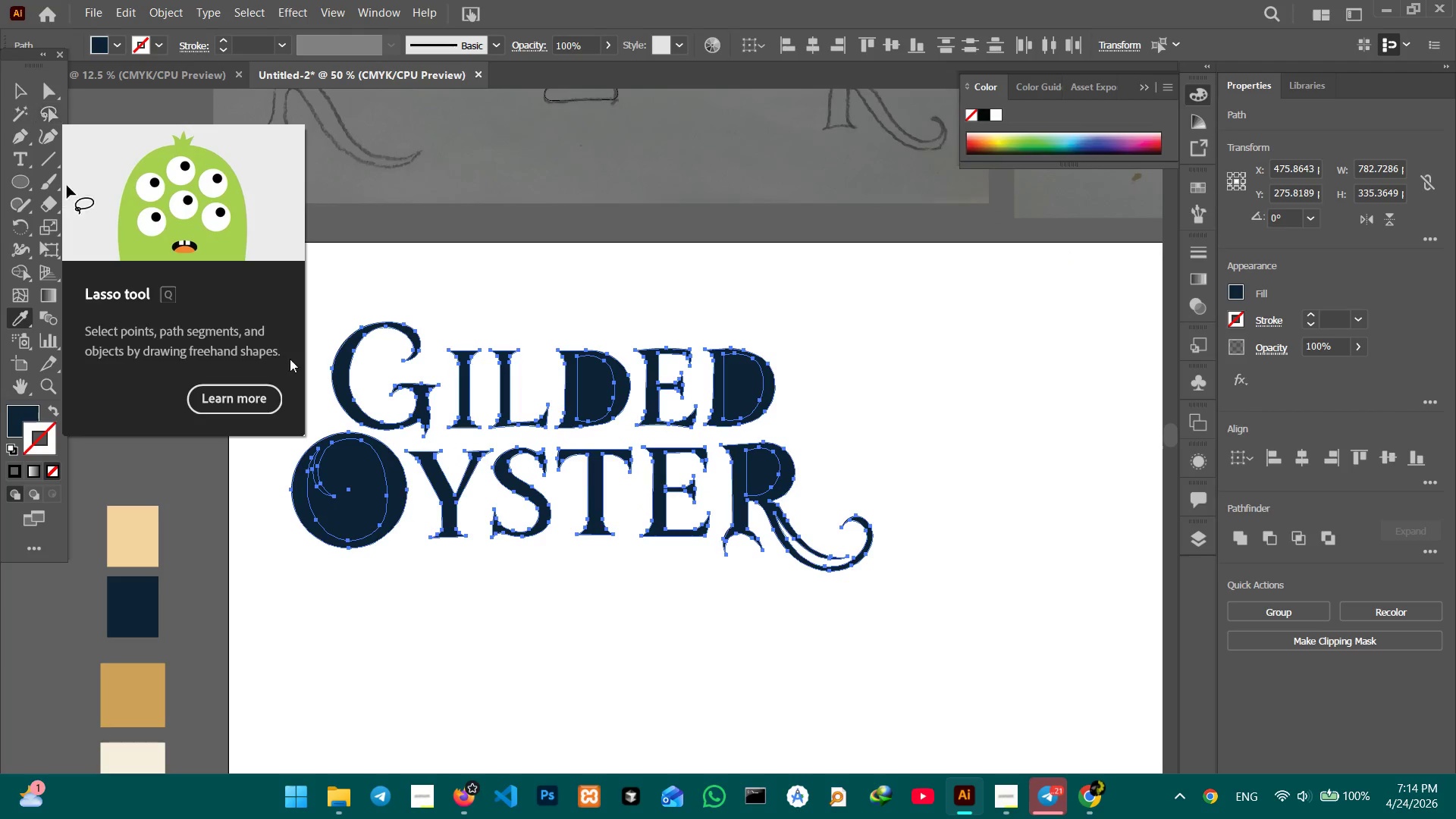 
hold_key(key=Space, duration=0.77)
 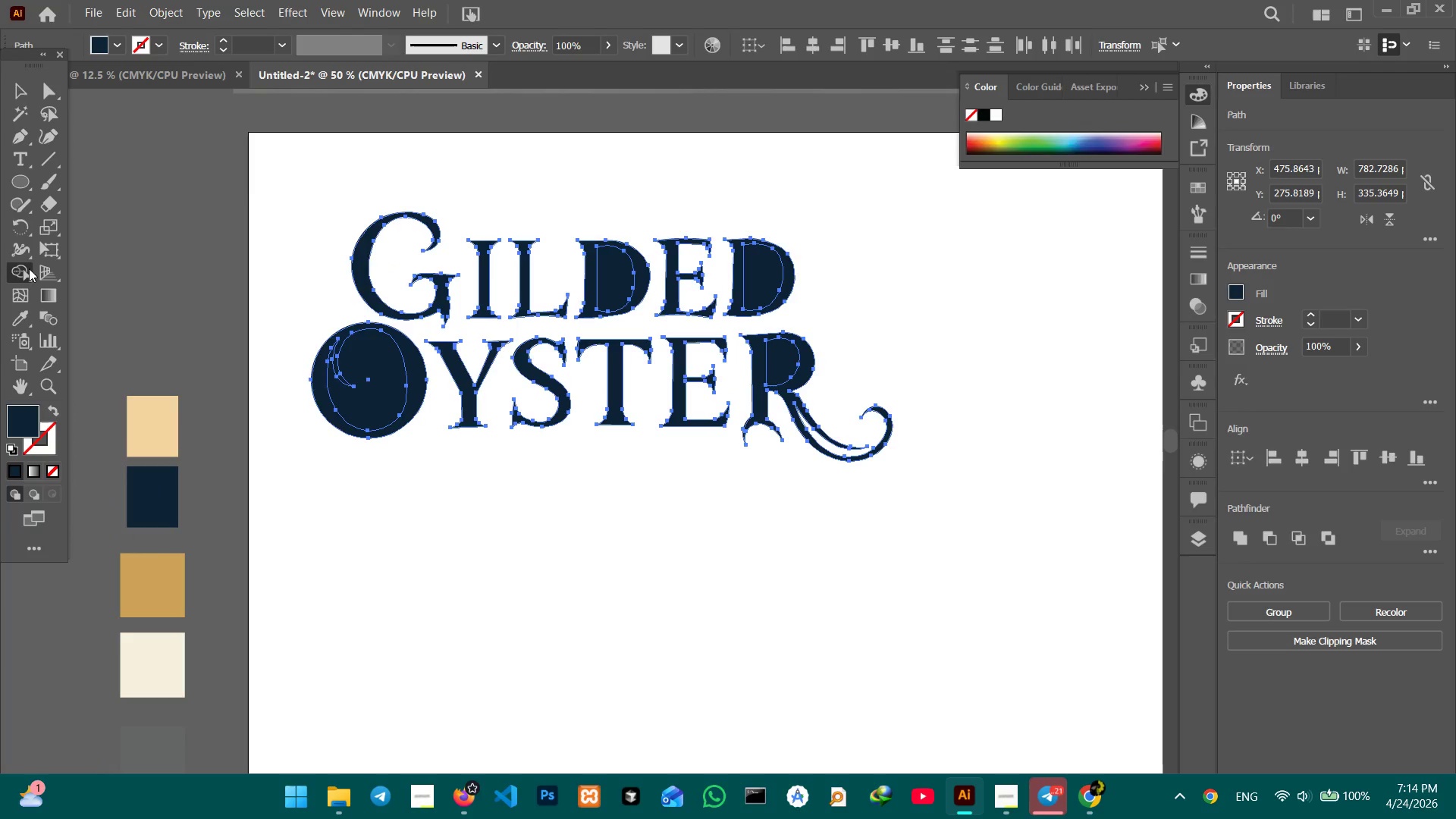 
left_click_drag(start_coordinate=[350, 488], to_coordinate=[370, 372])
 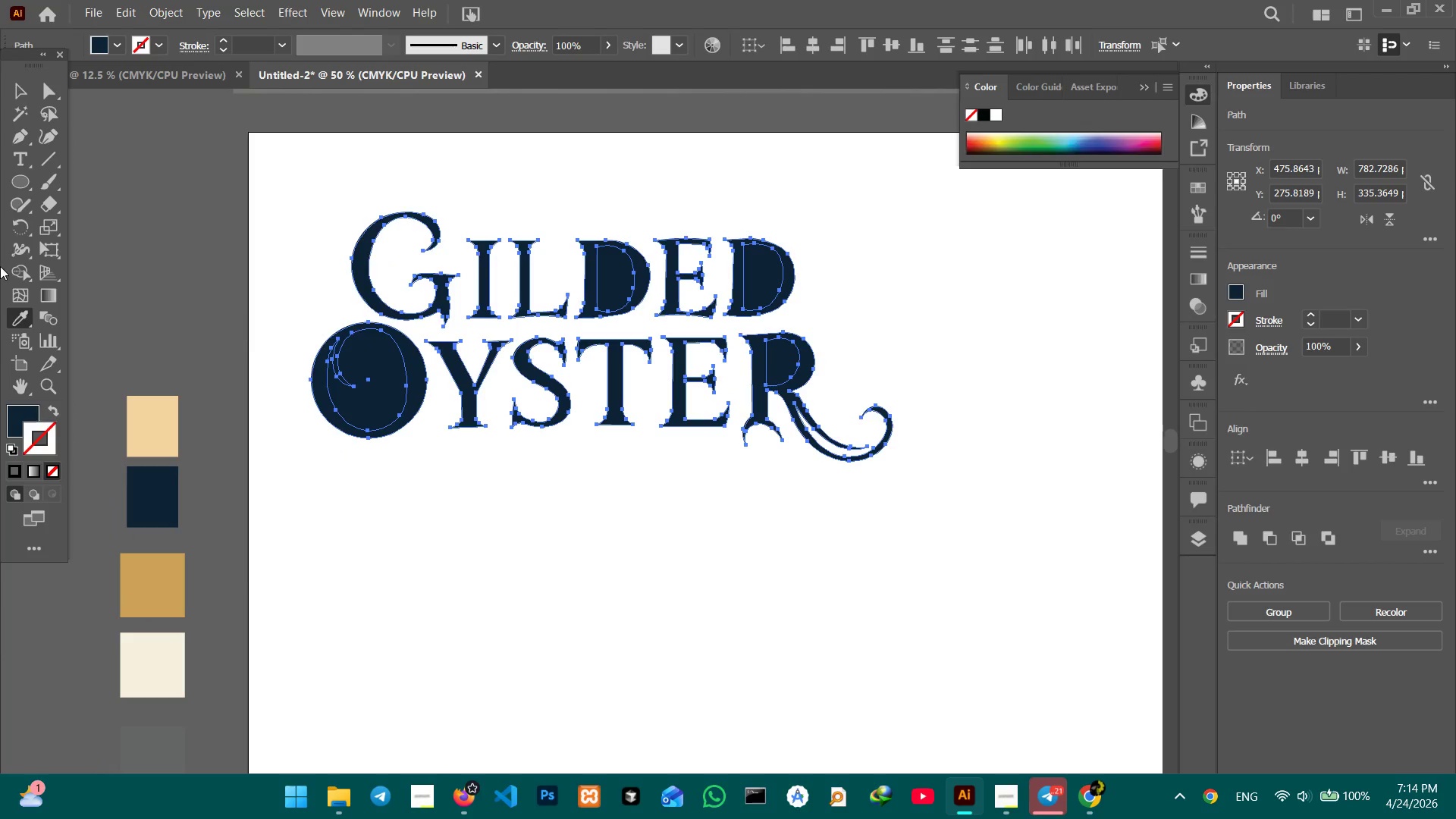 
hold_key(key=AltLeft, duration=3.55)
left_click([369, 388])
 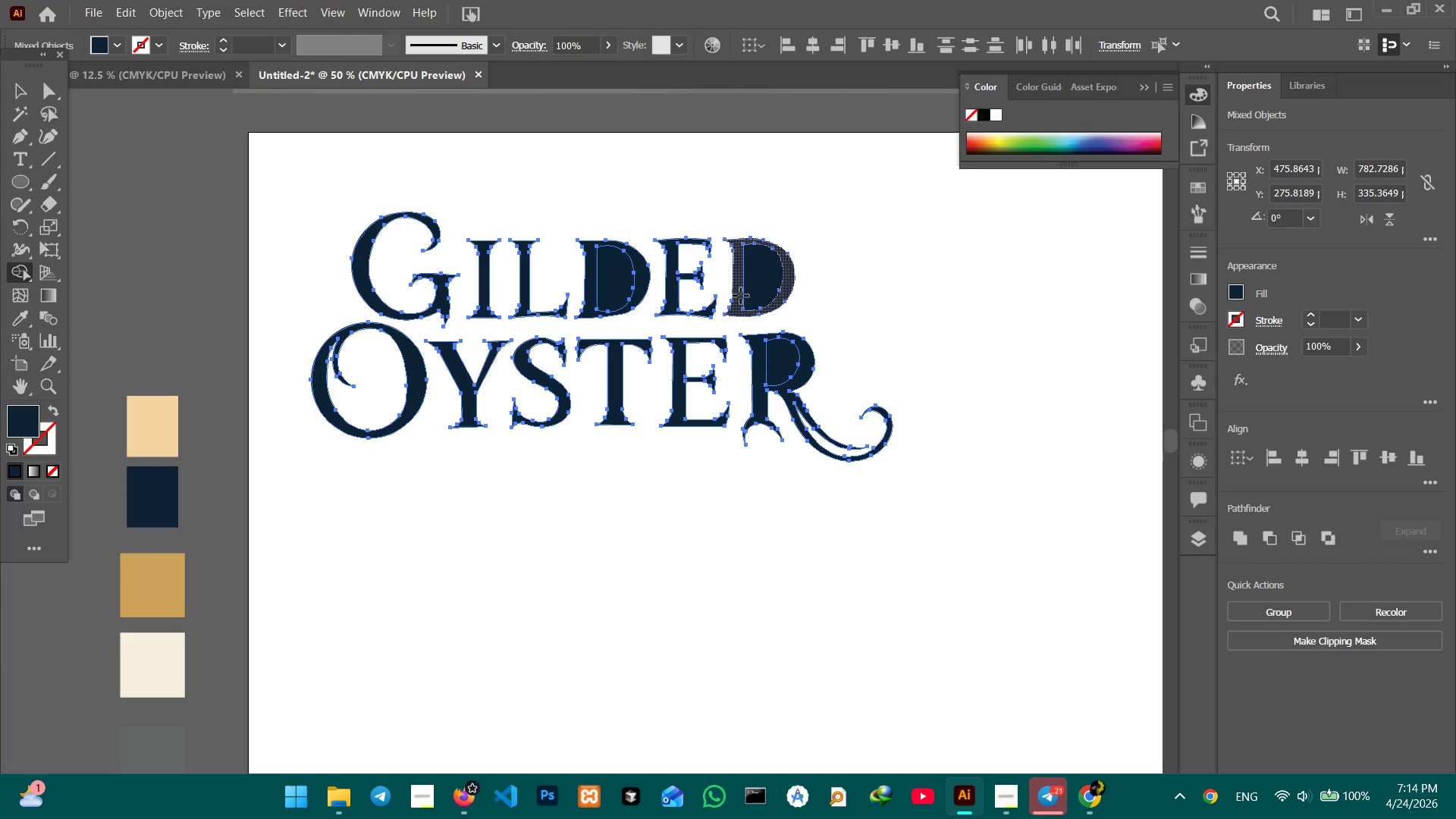 
left_click([748, 295])
 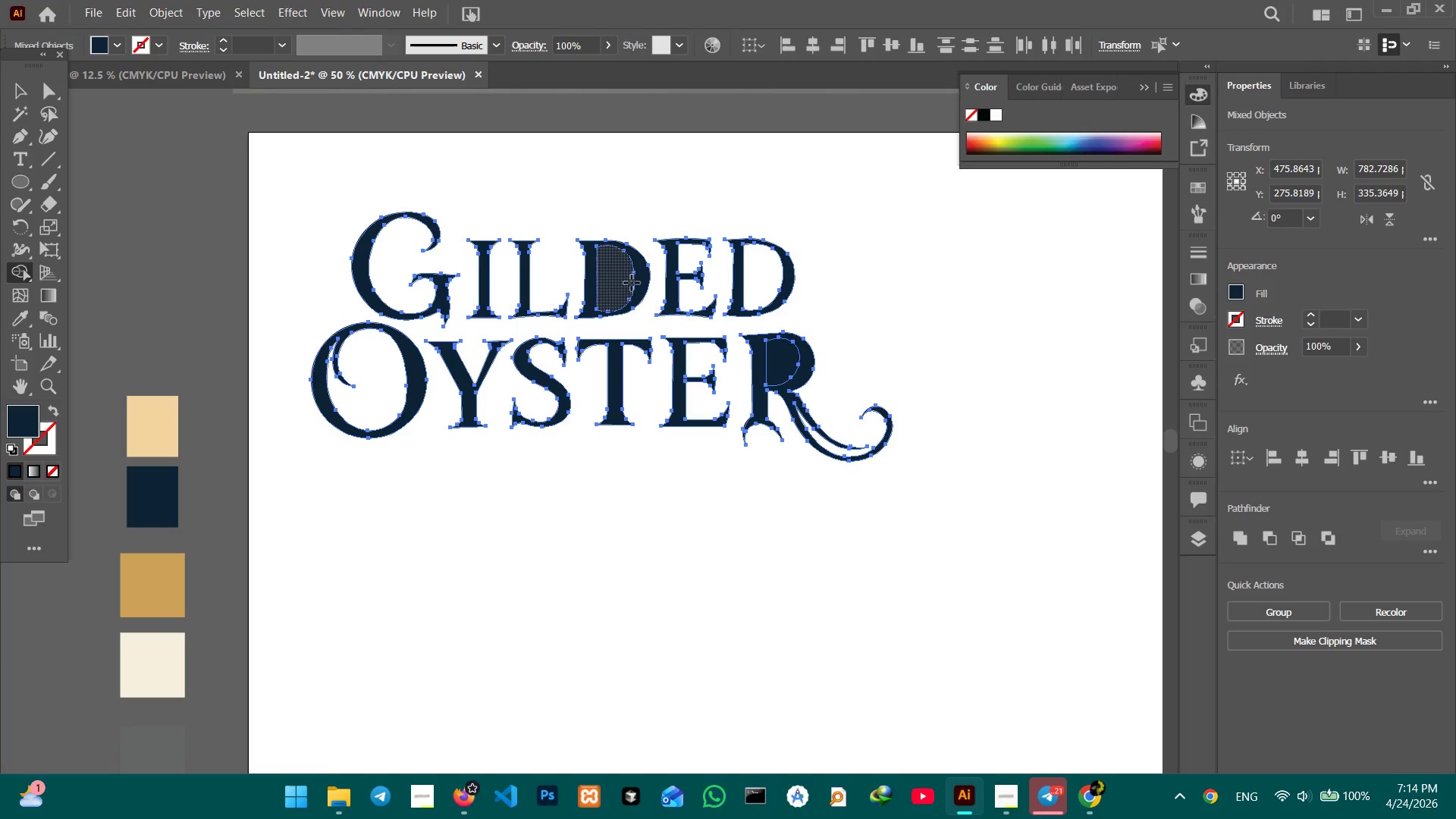 
left_click([632, 283])
 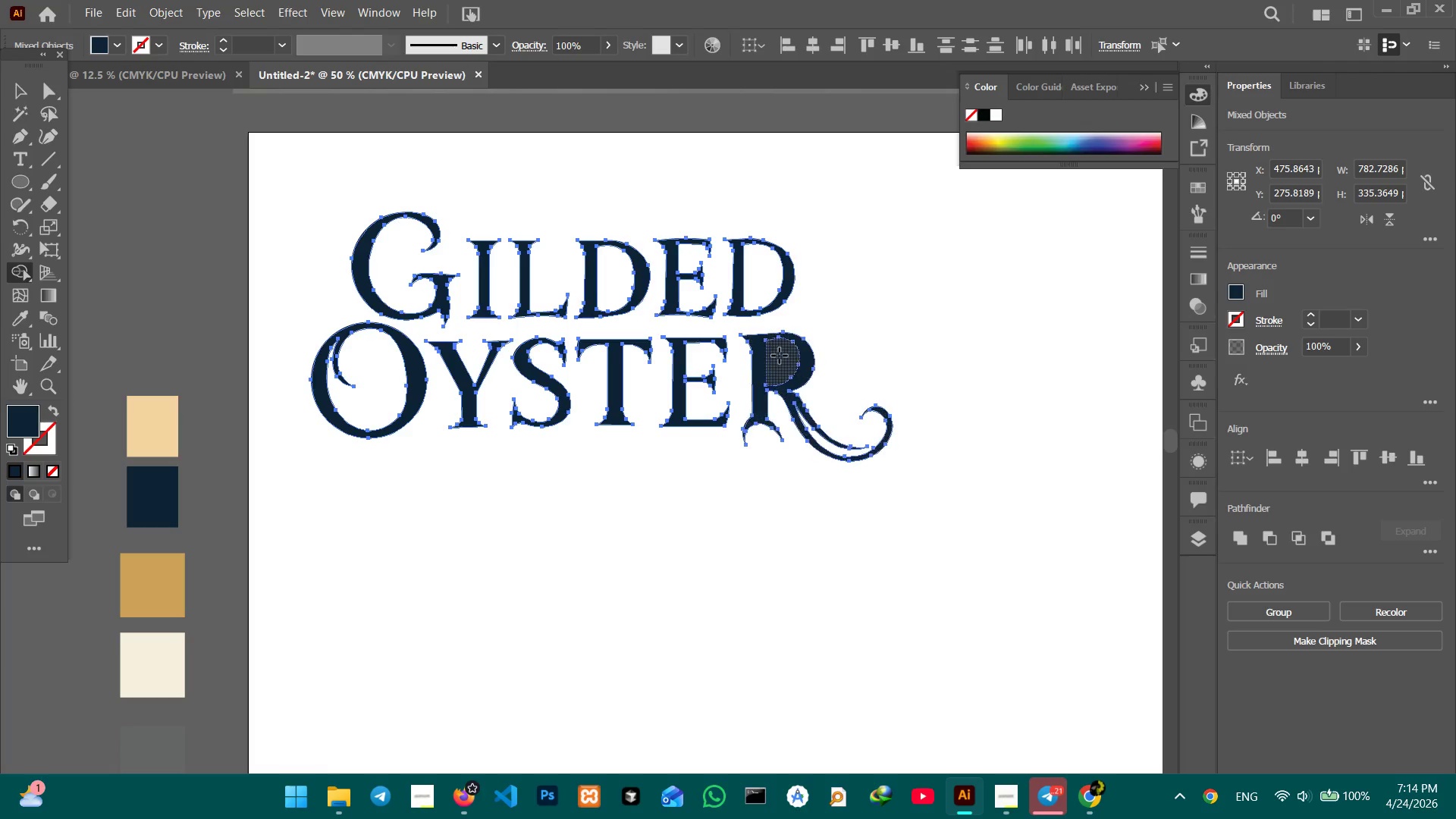 
left_click([780, 356])
 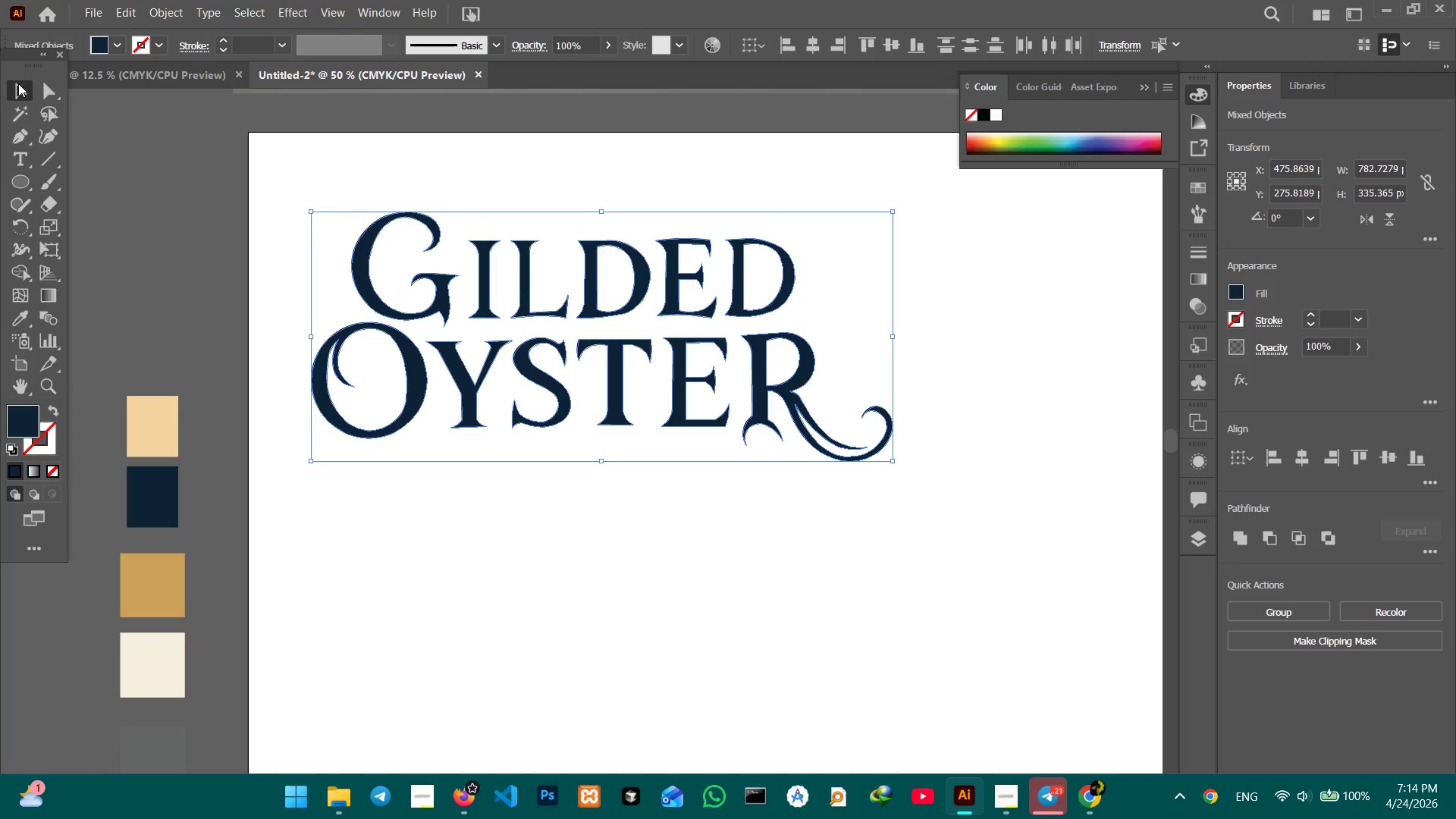 
double_click([161, 172])
 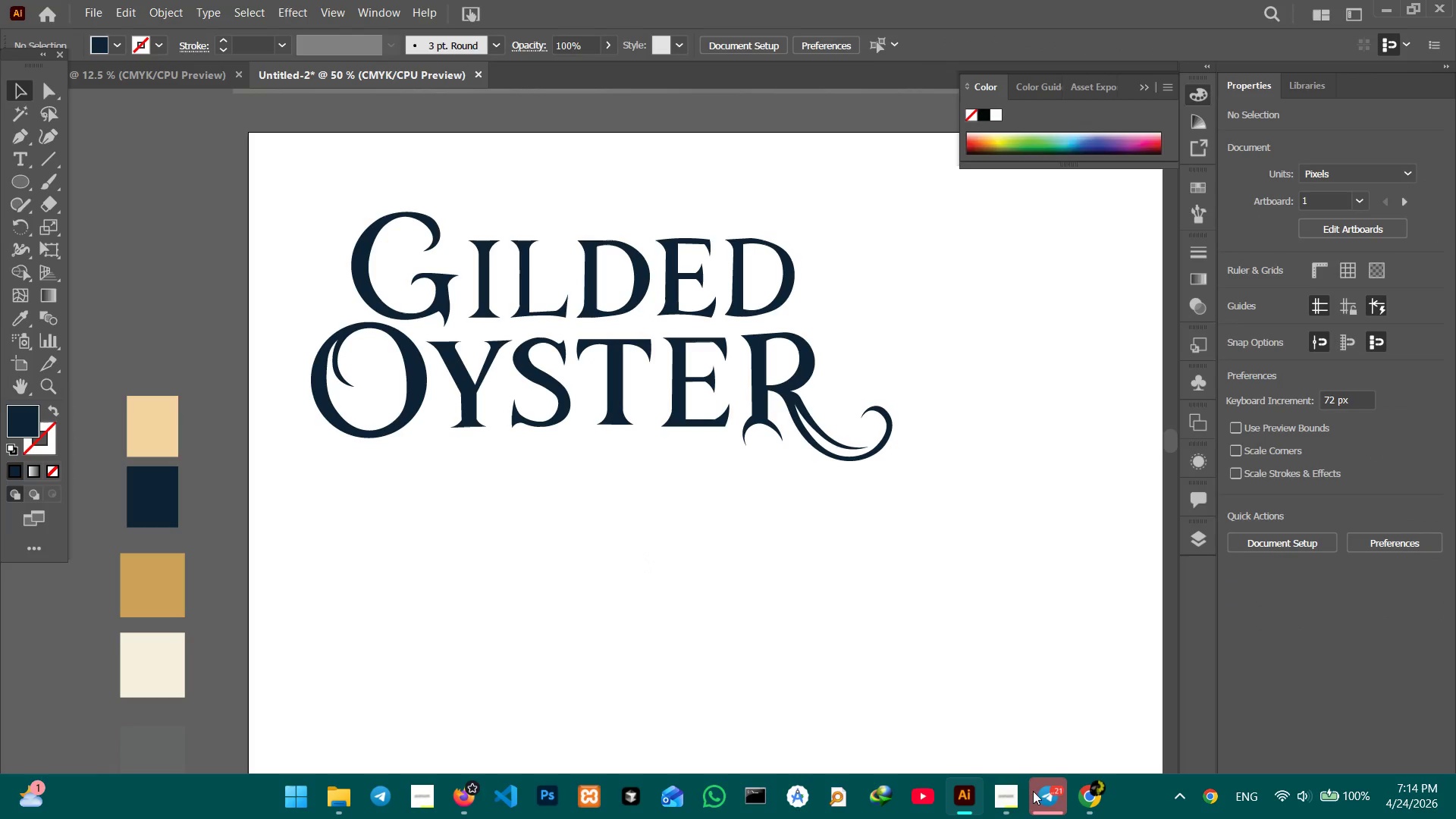 
left_click([1017, 795])